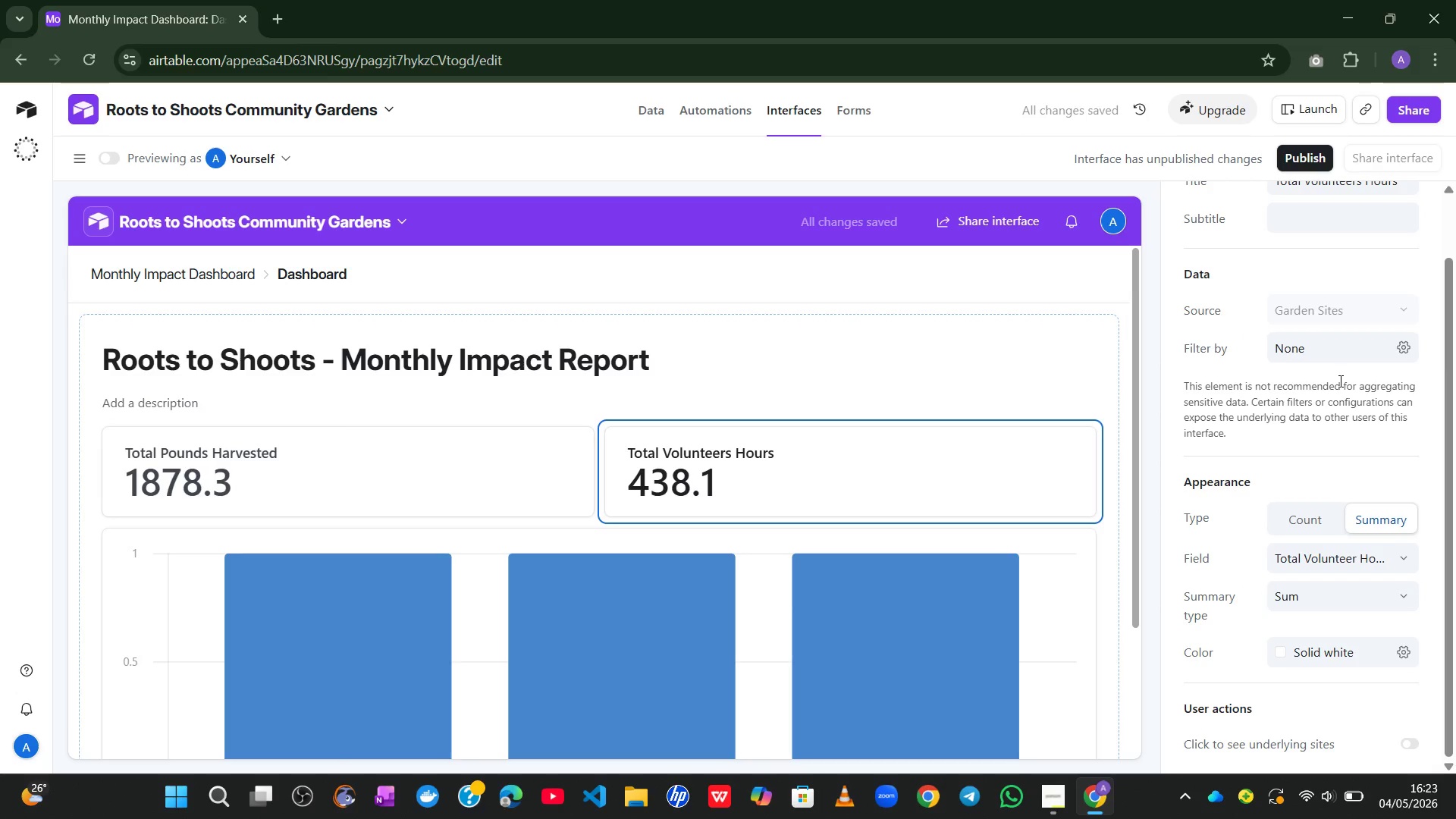 
wait(9.56)
 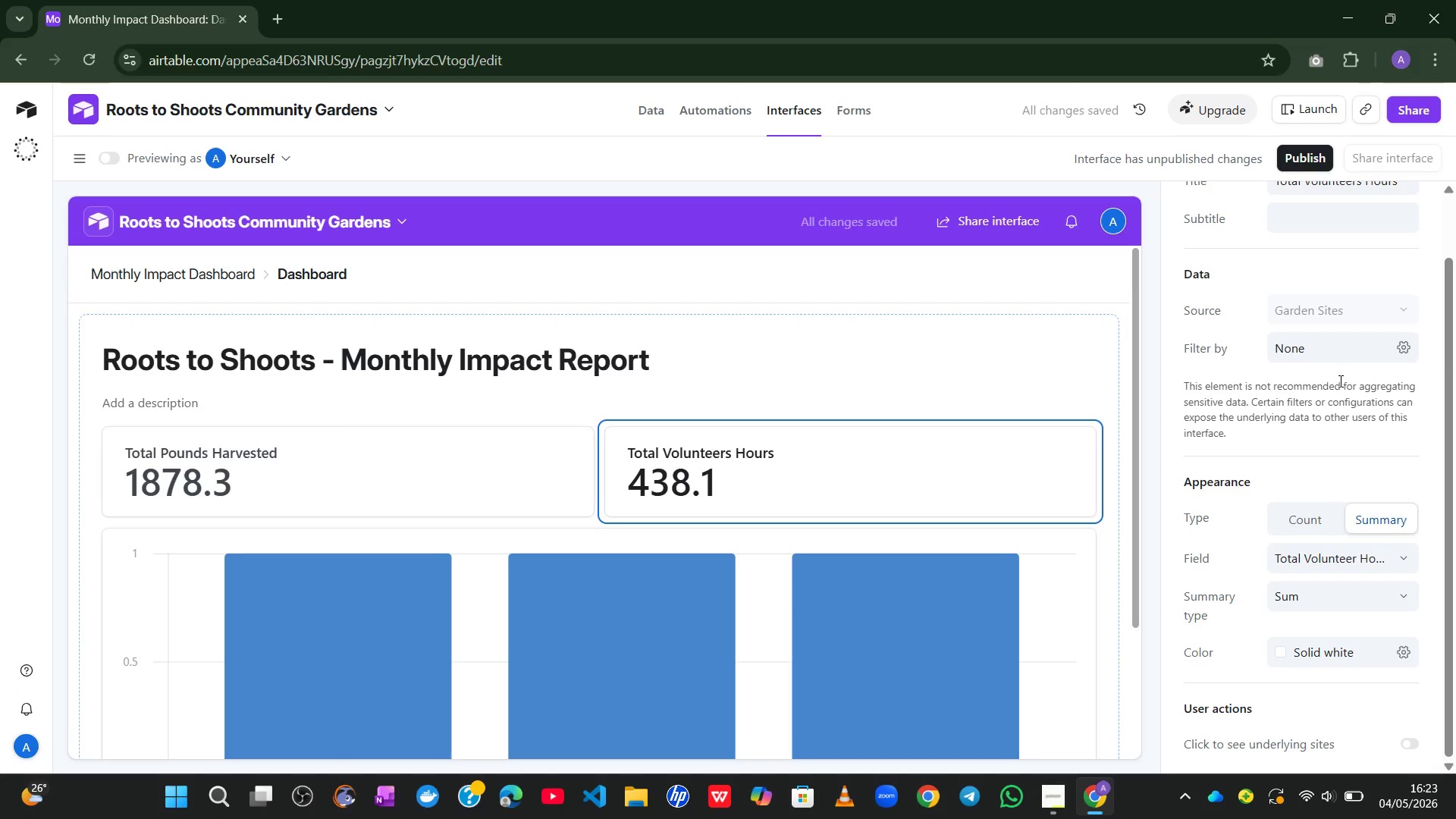 
left_click([1106, 469])
 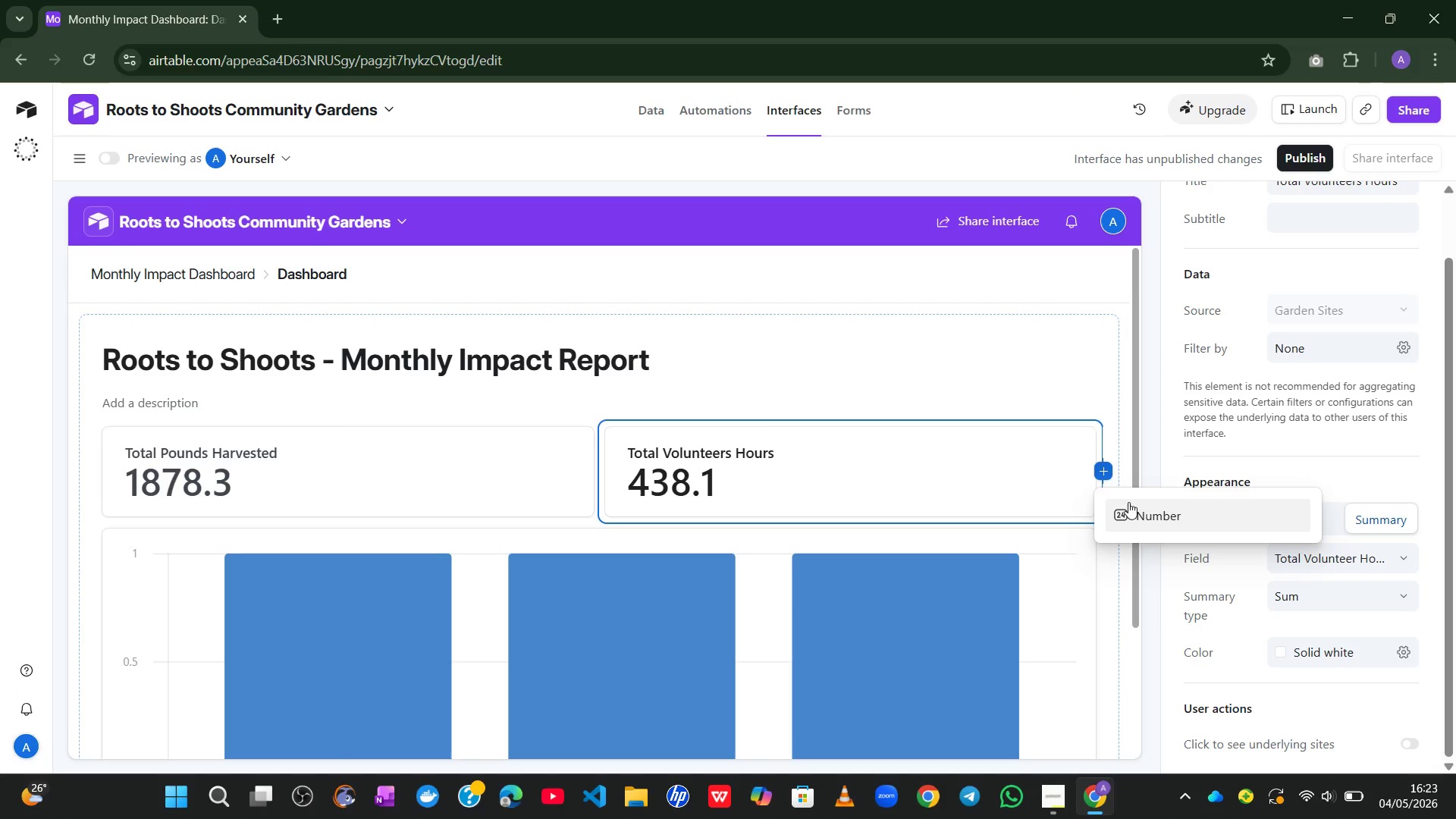 
left_click([1130, 506])
 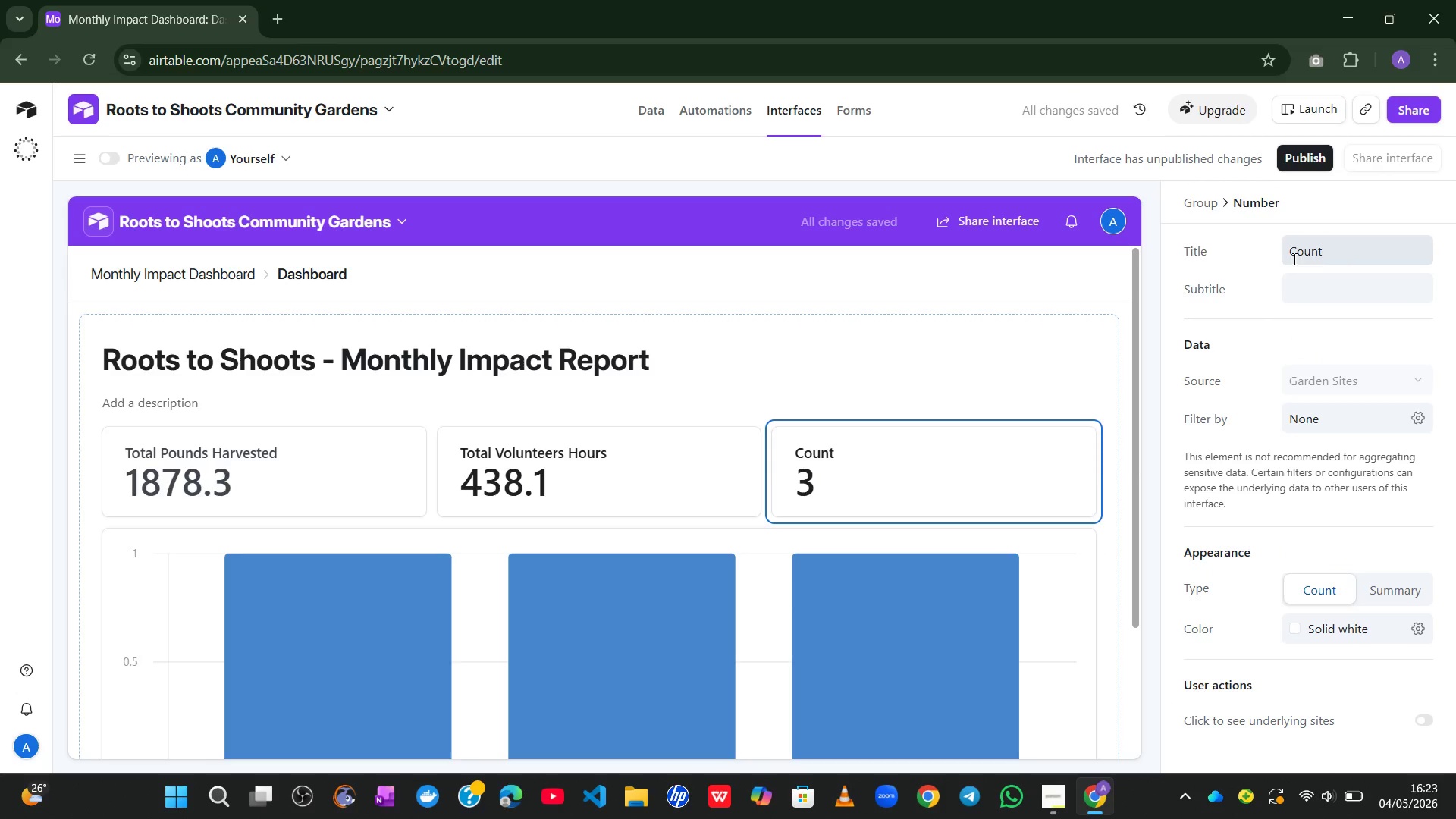 
left_click([1329, 246])
 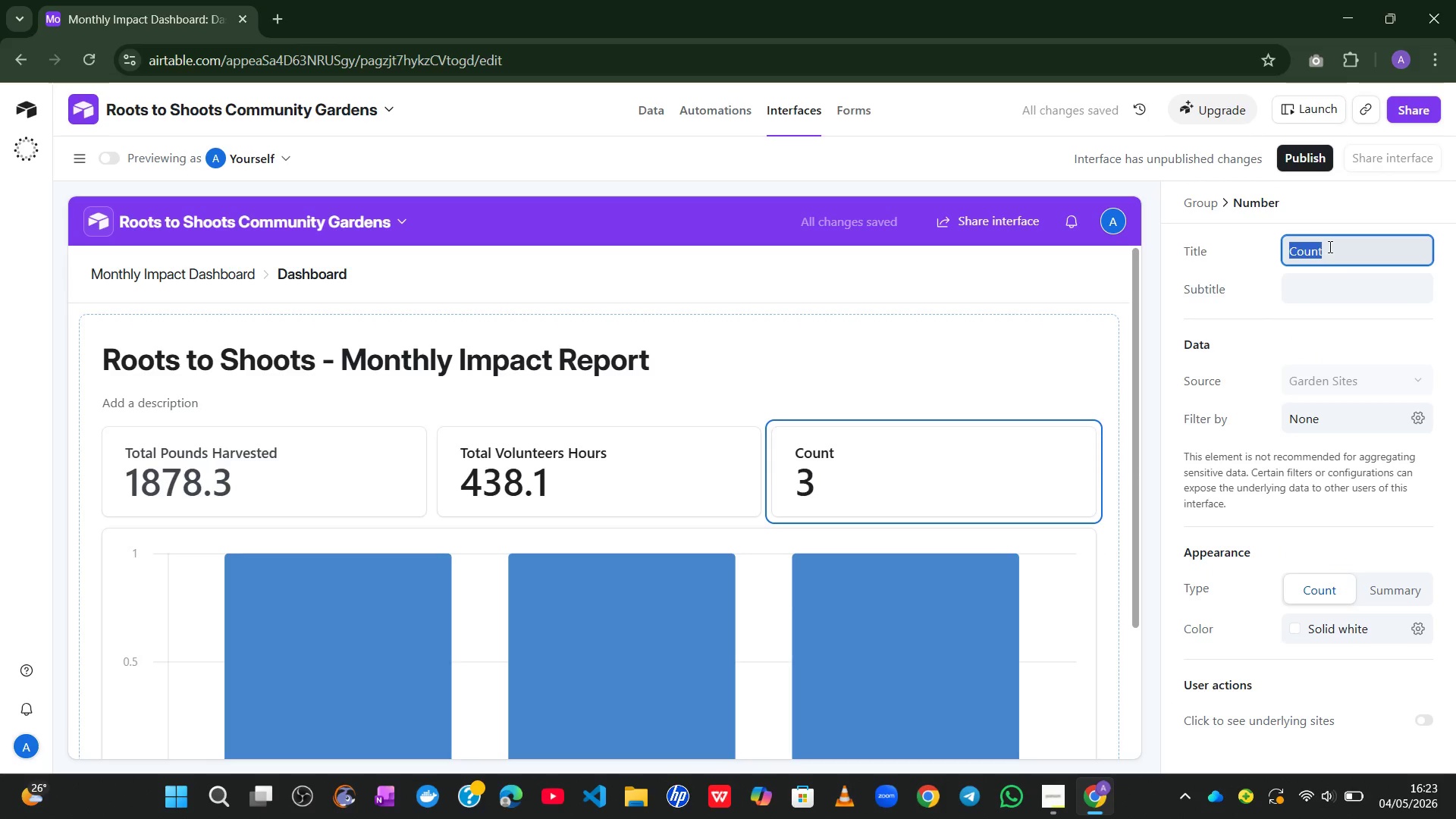 
type(Avg Yi)
key(Backspace)
key(Backspace)
type(Yield Efficiency (lbs/hr)
 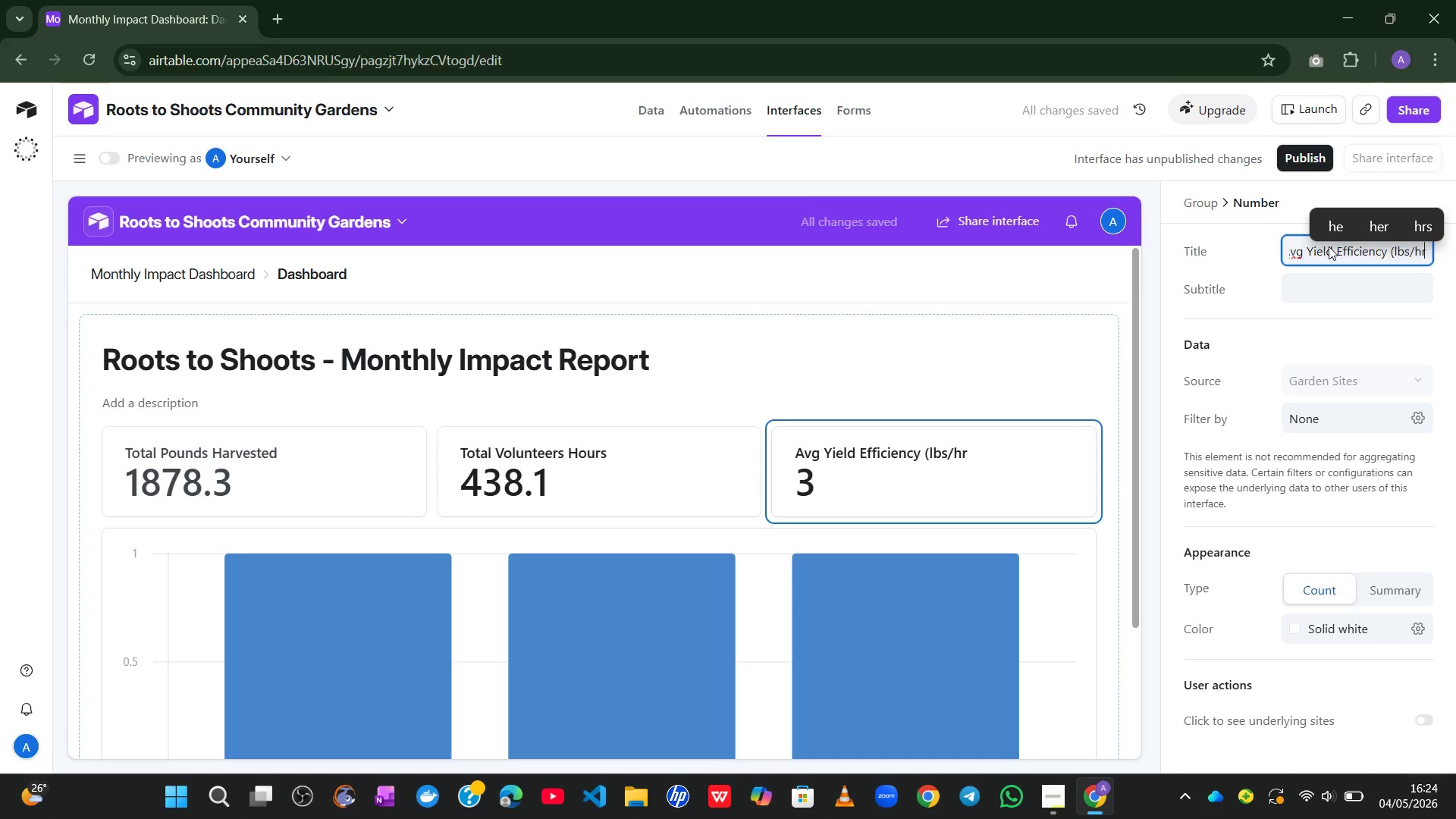 
key(Shift+0)
 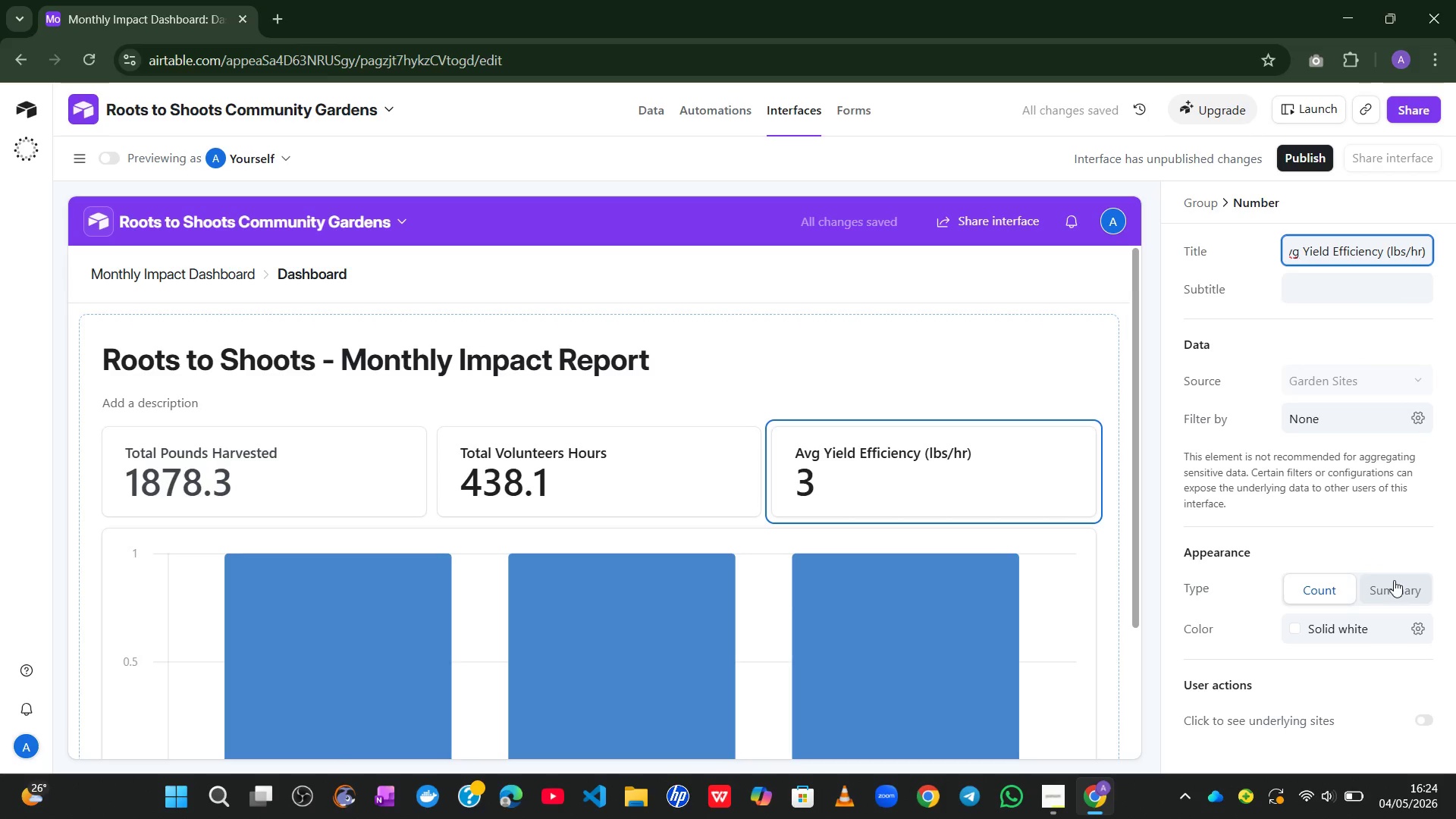 
wait(9.08)
 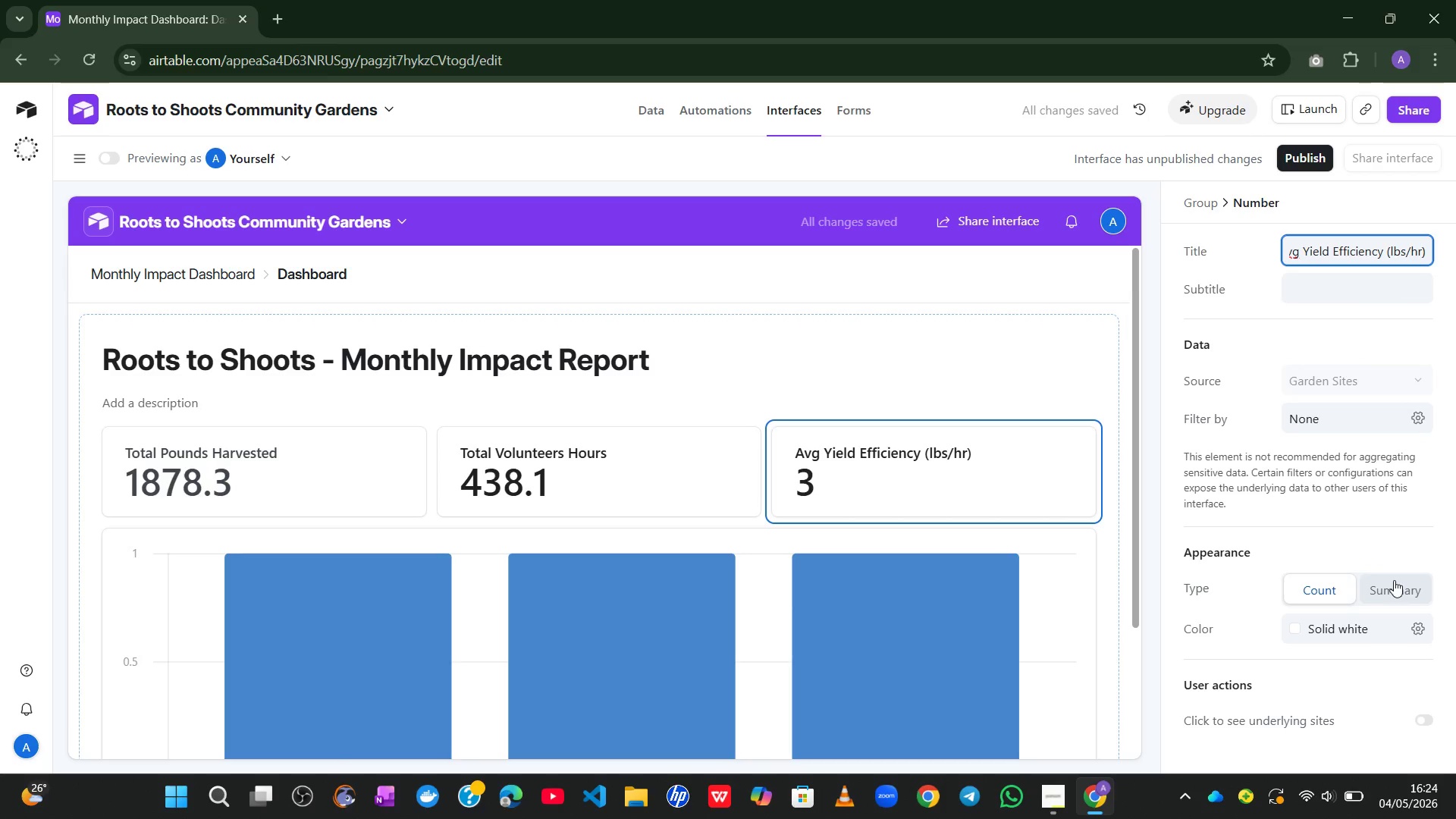 
left_click([1397, 588])
 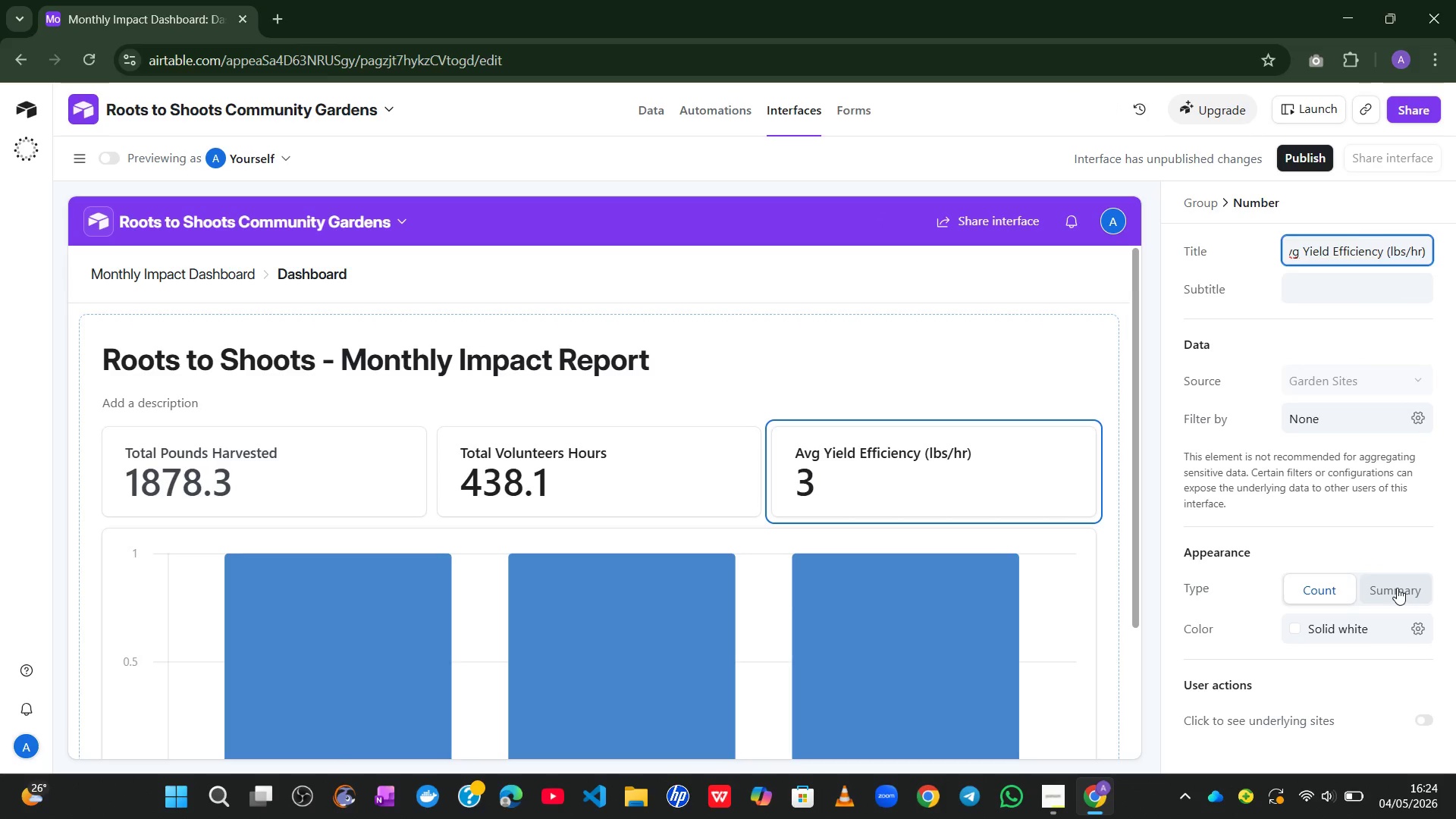 
mouse_move([1386, 598])
 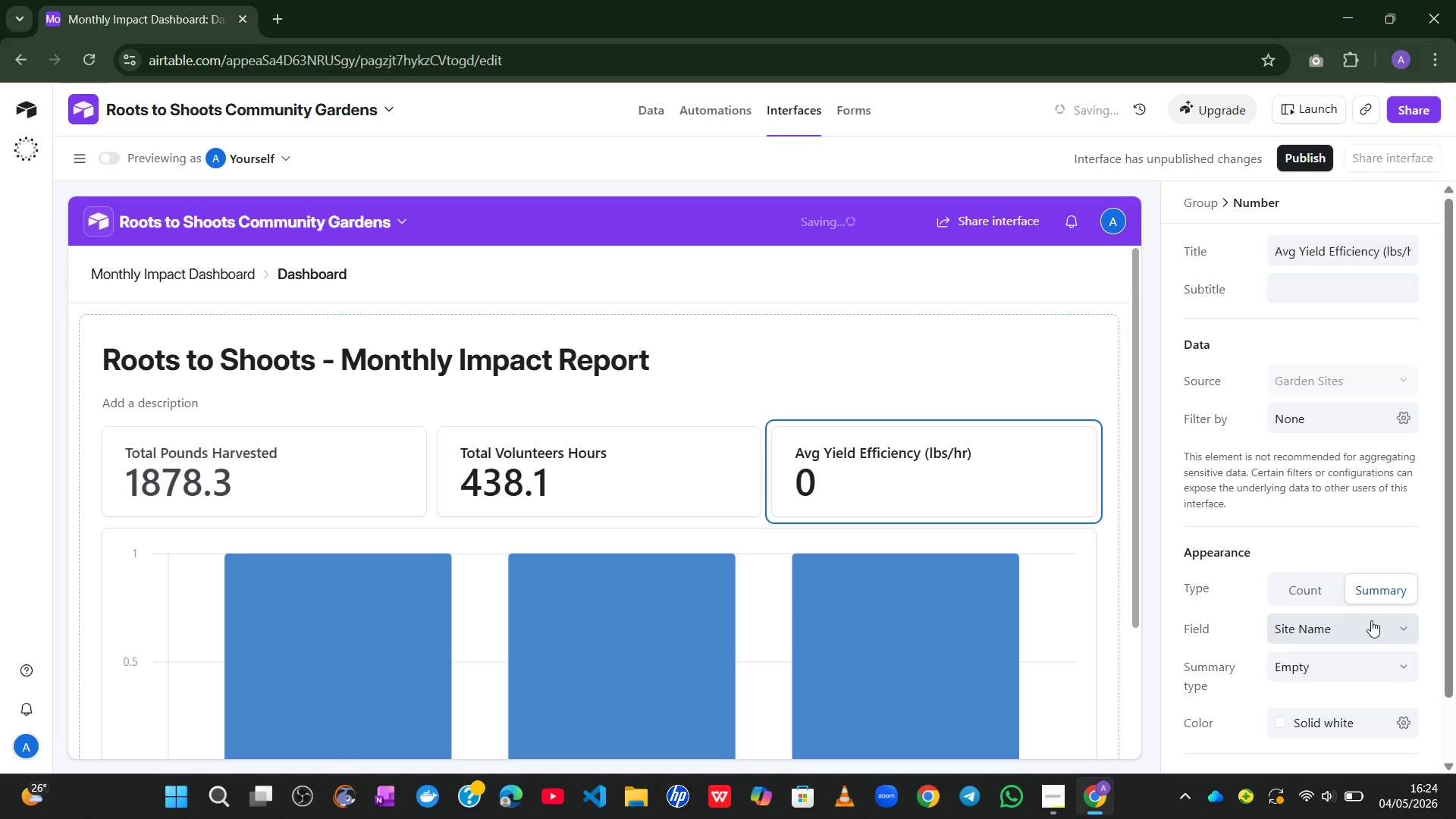 
left_click([1371, 620])
 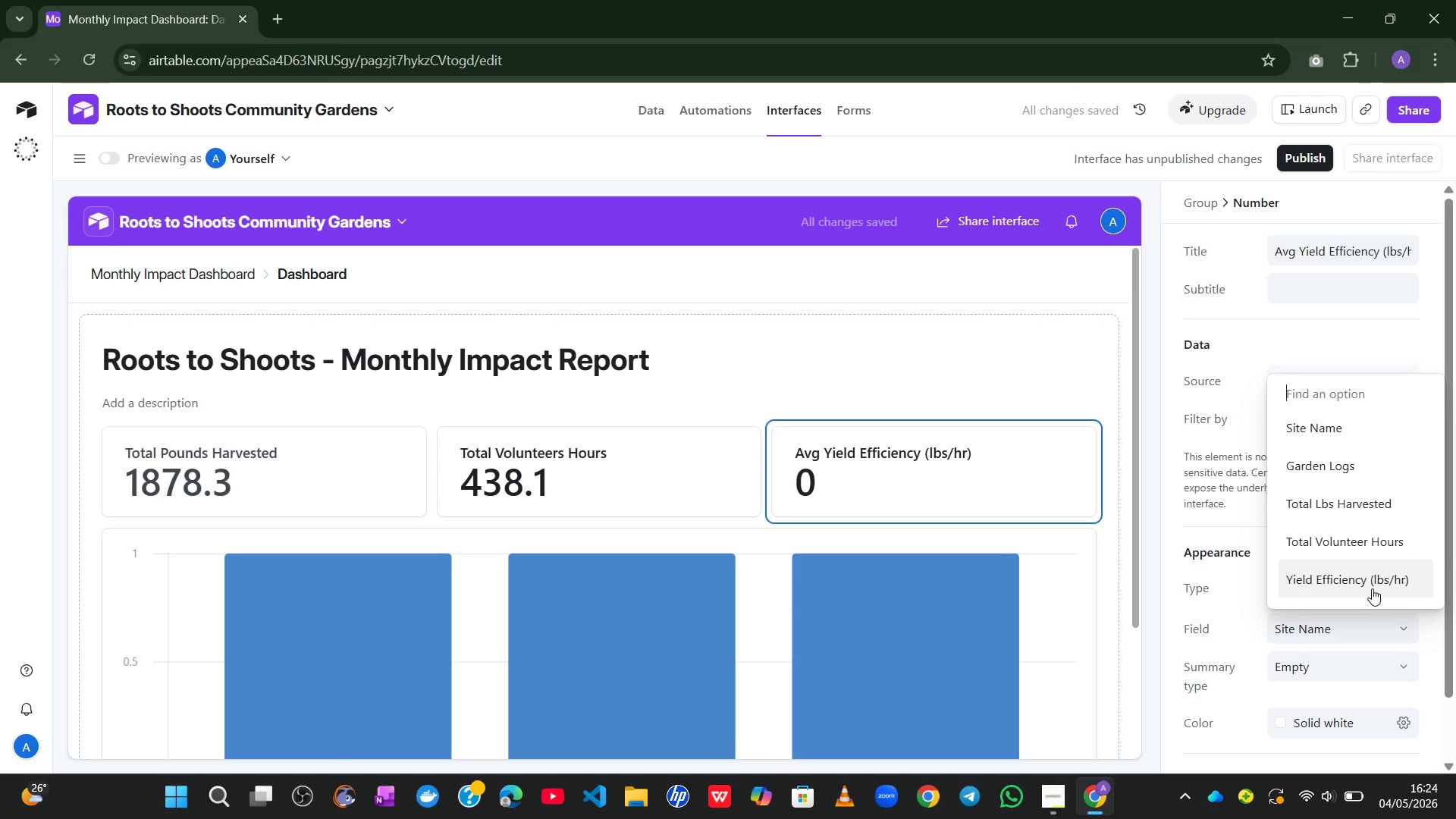 
wait(5.89)
 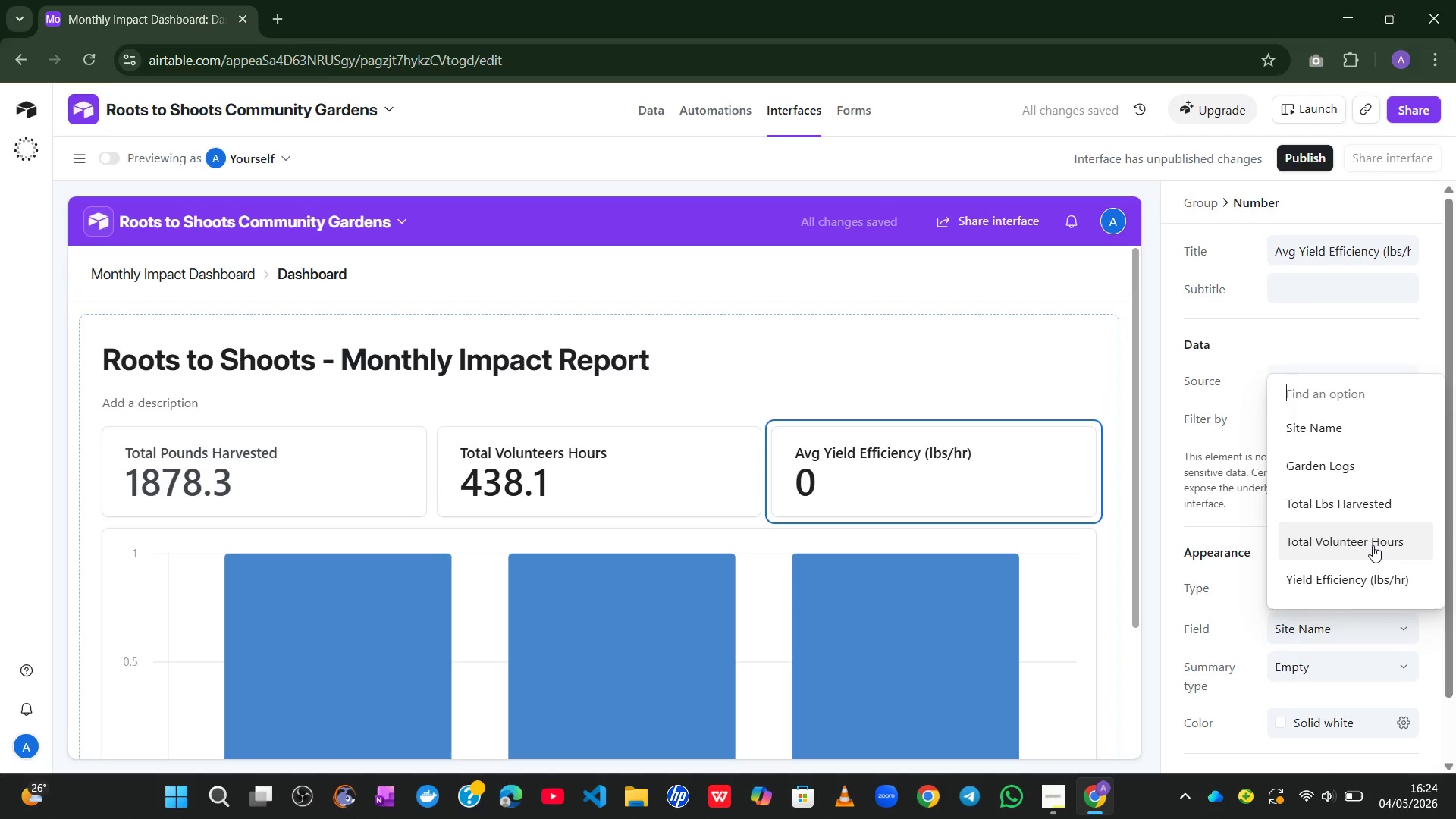 
left_click([1372, 588])
 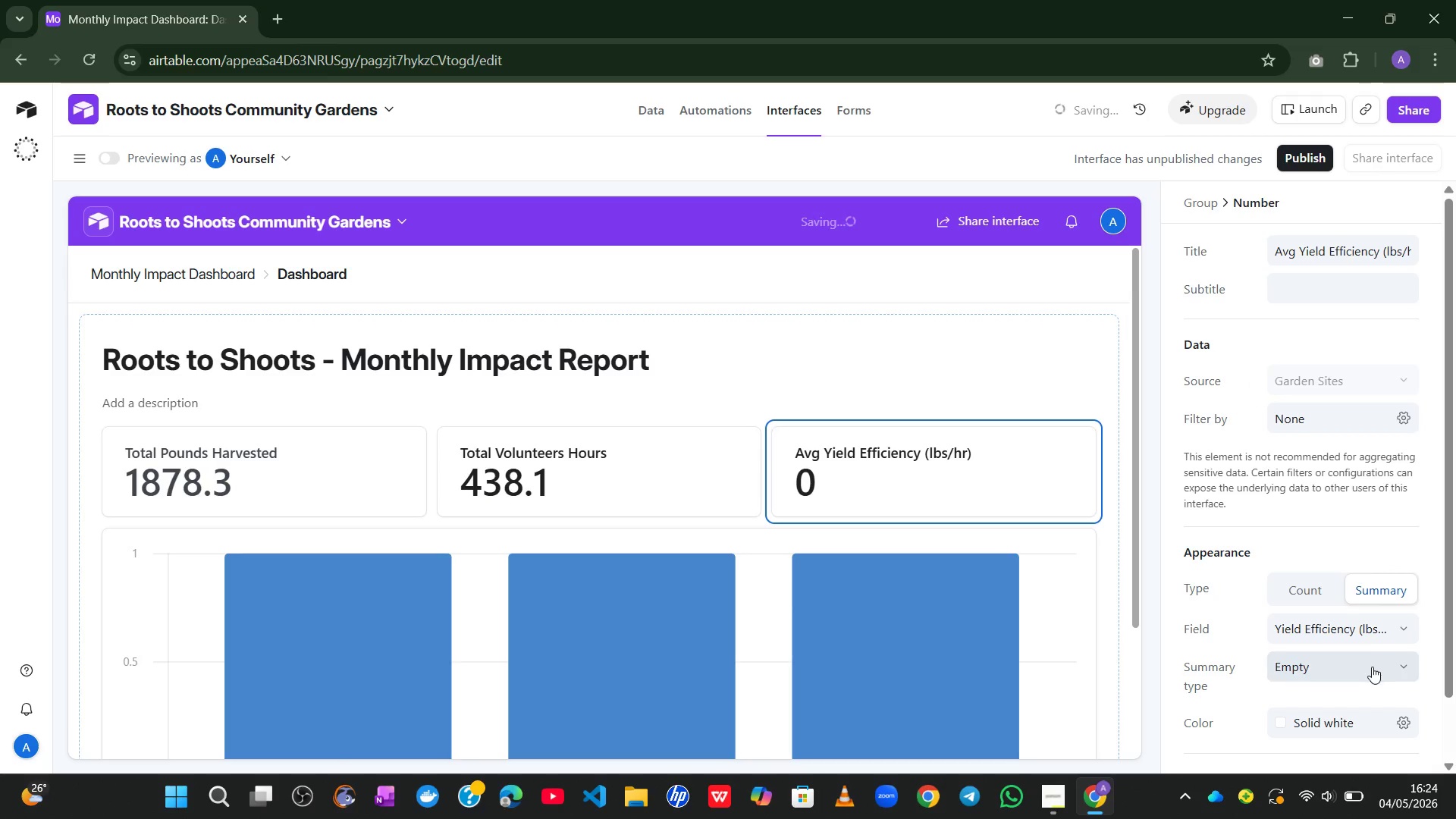 
left_click([1372, 667])
 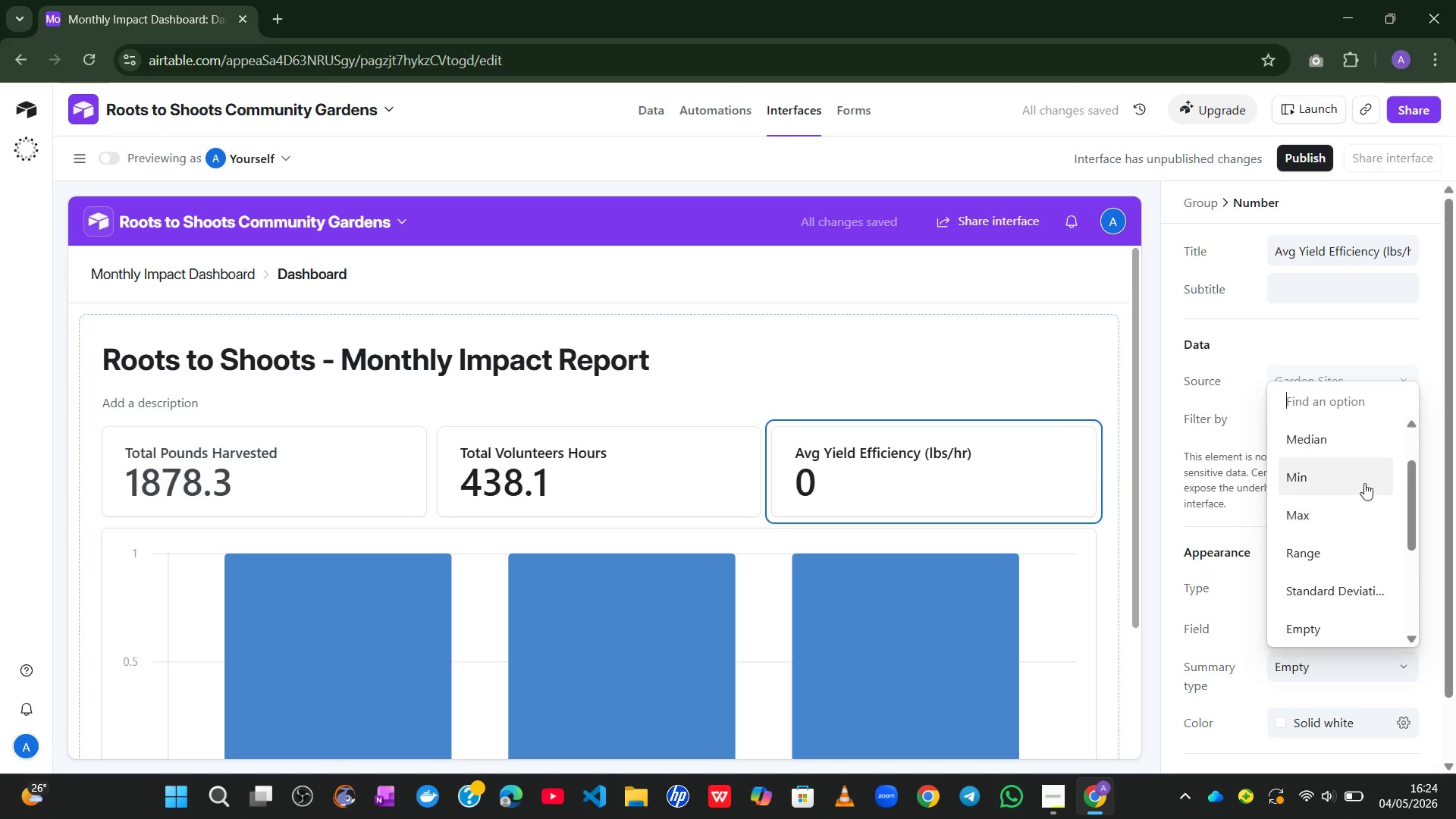 
left_click([1363, 480])
 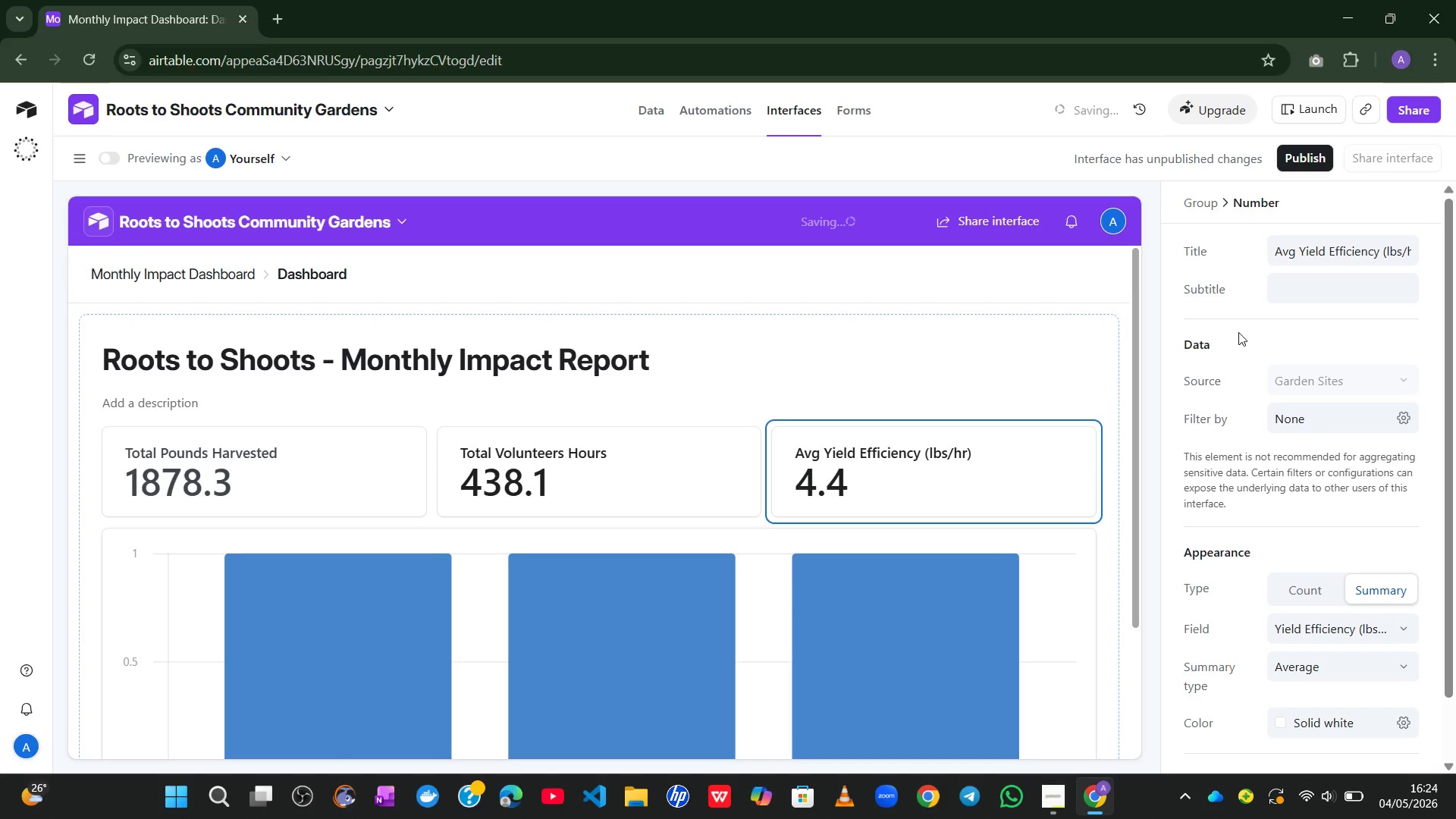 
left_click([1236, 333])
 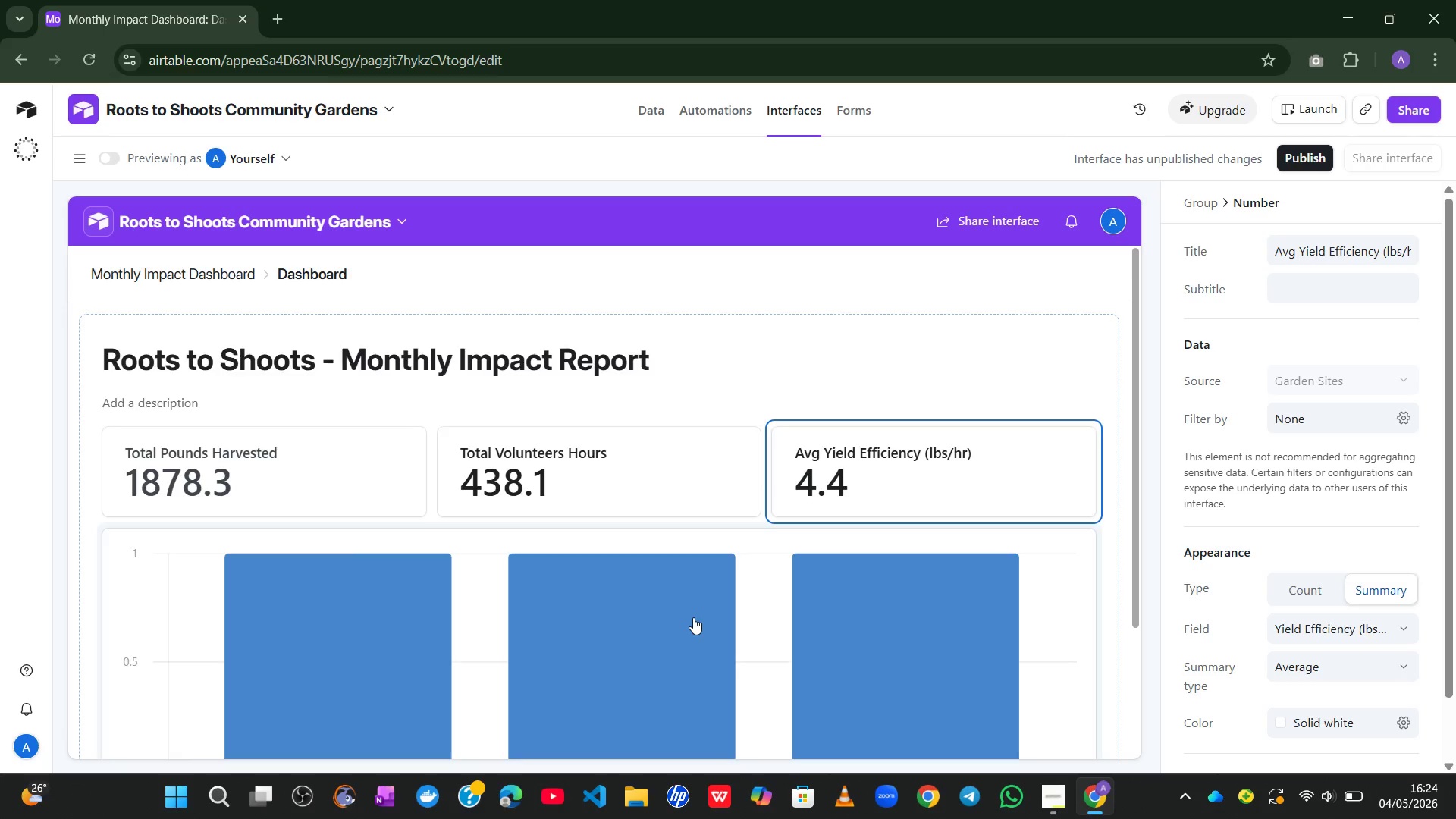 
wait(7.61)
 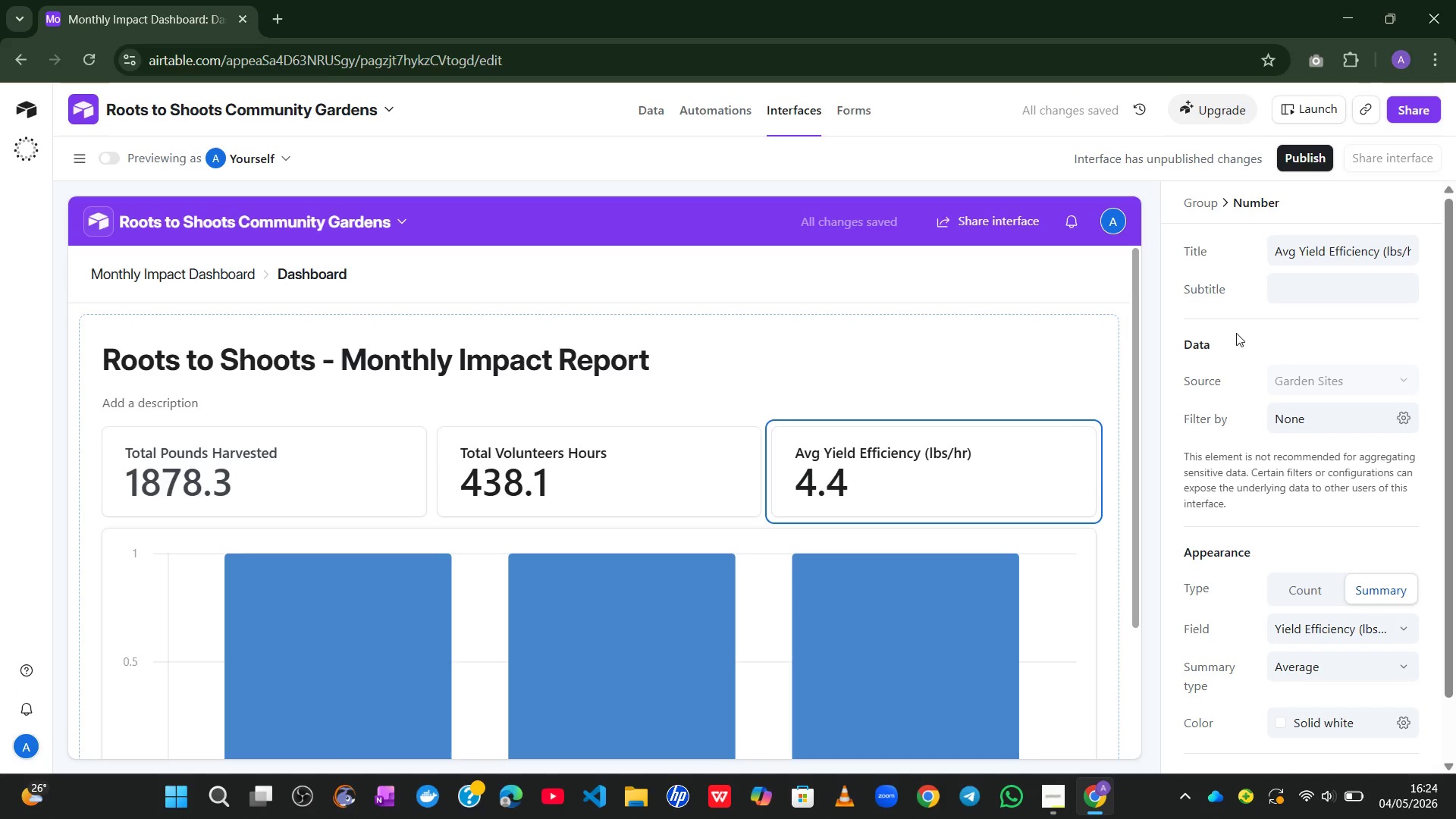 
left_click([626, 564])
 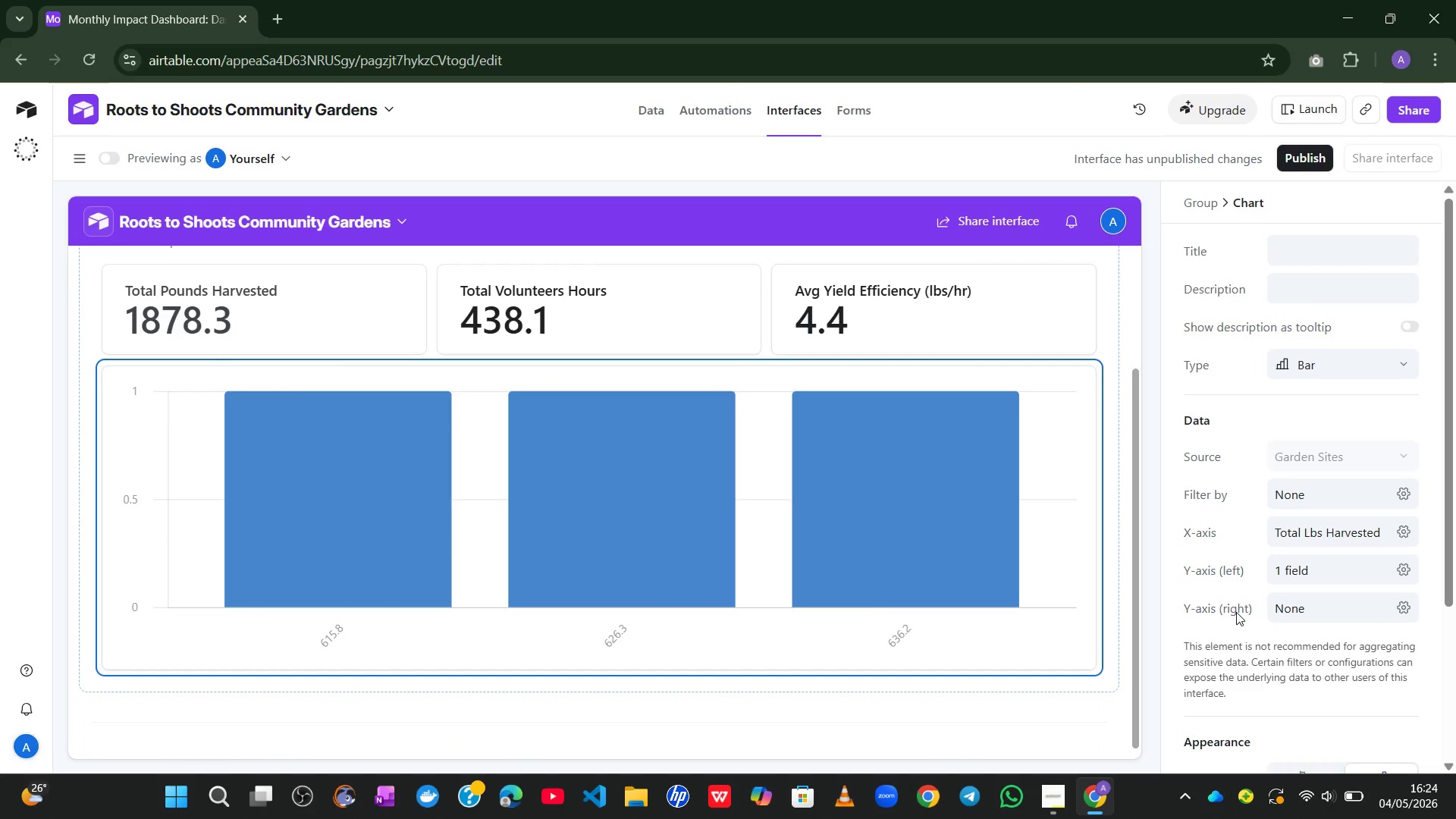 
wait(12.88)
 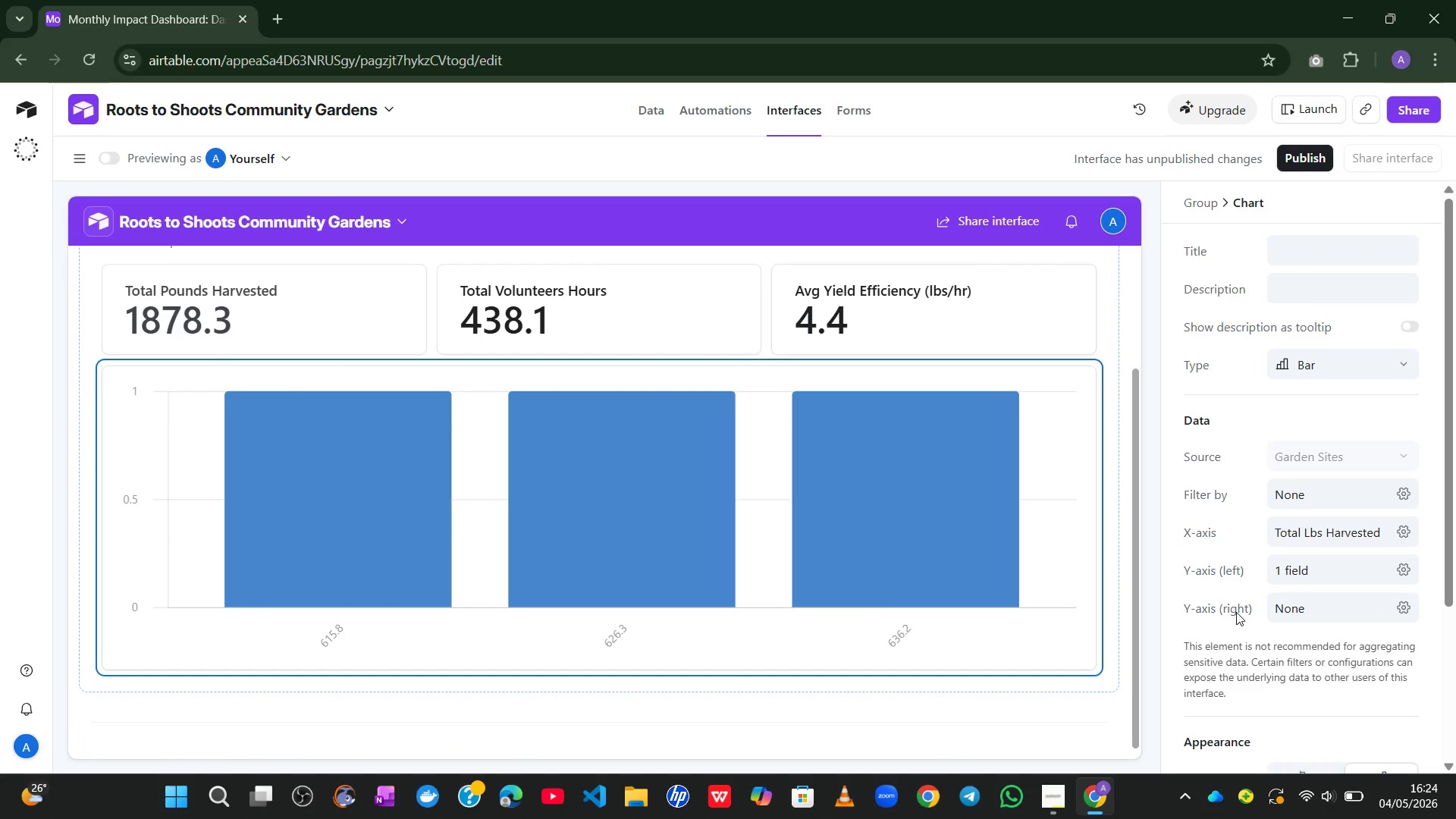 
left_click([1323, 252])
 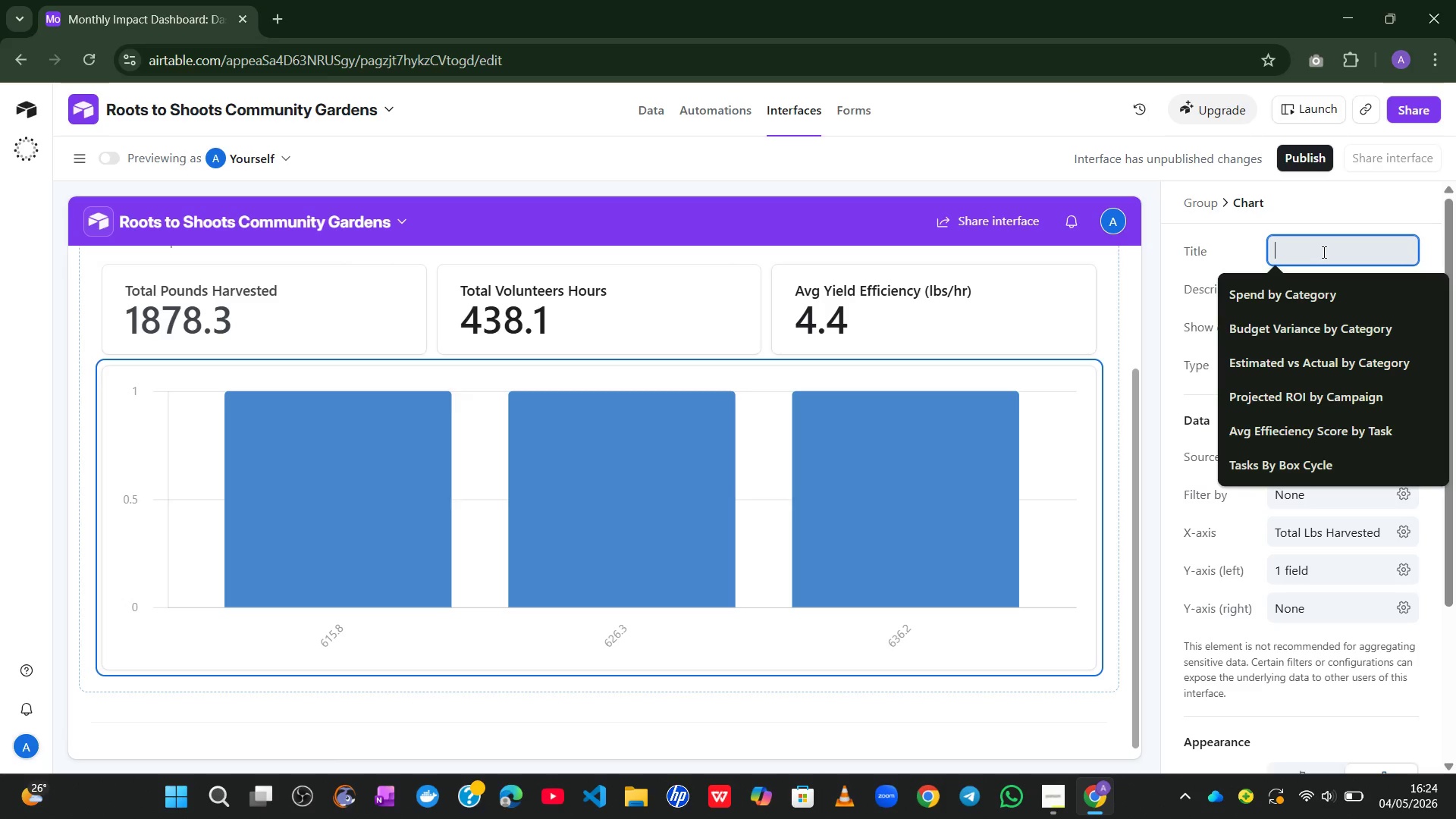 
type(Harvest Weight By Garden So])
key(Backspace)
key(Backspace)
type(ite)
 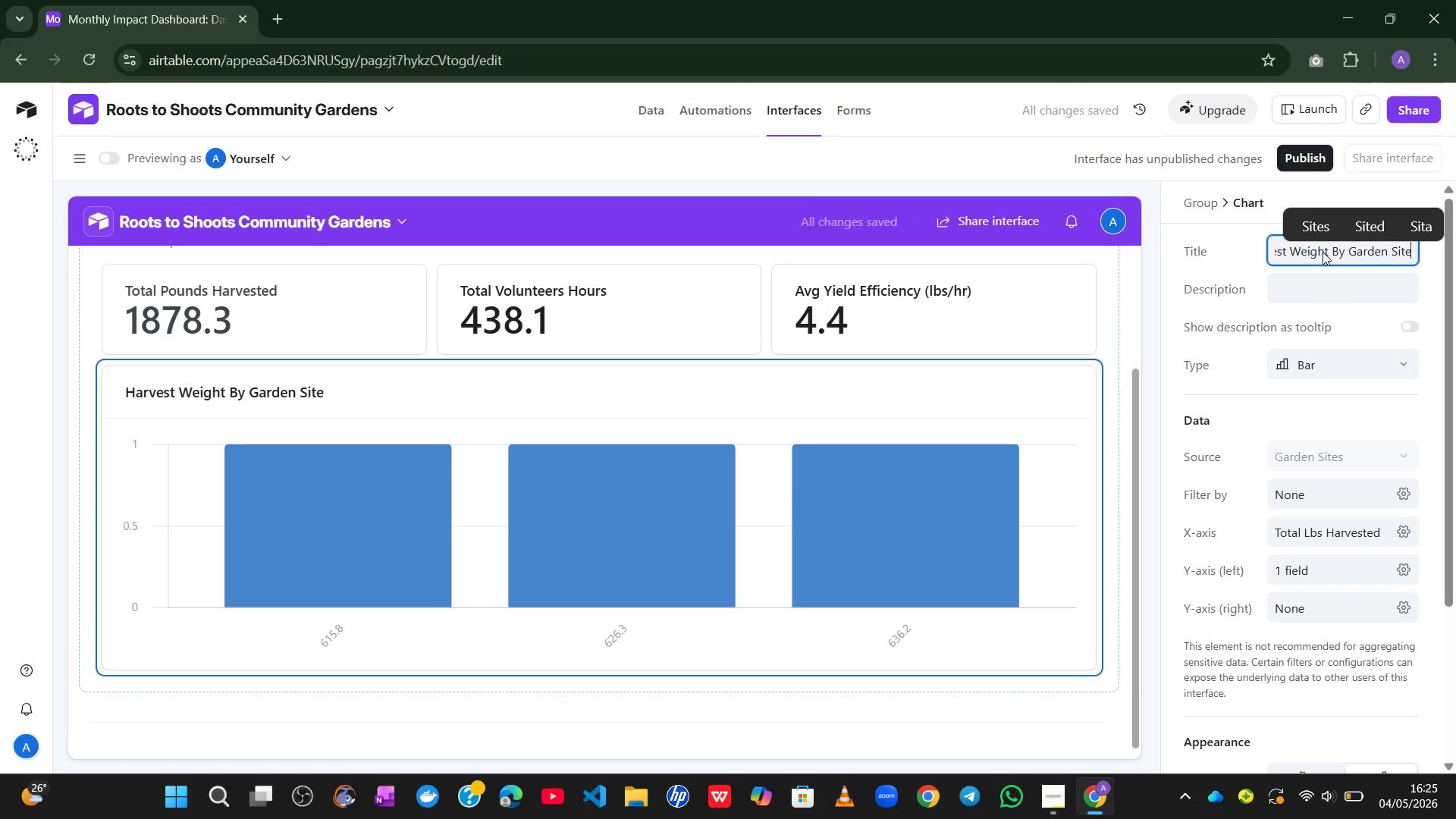 
wait(9.53)
 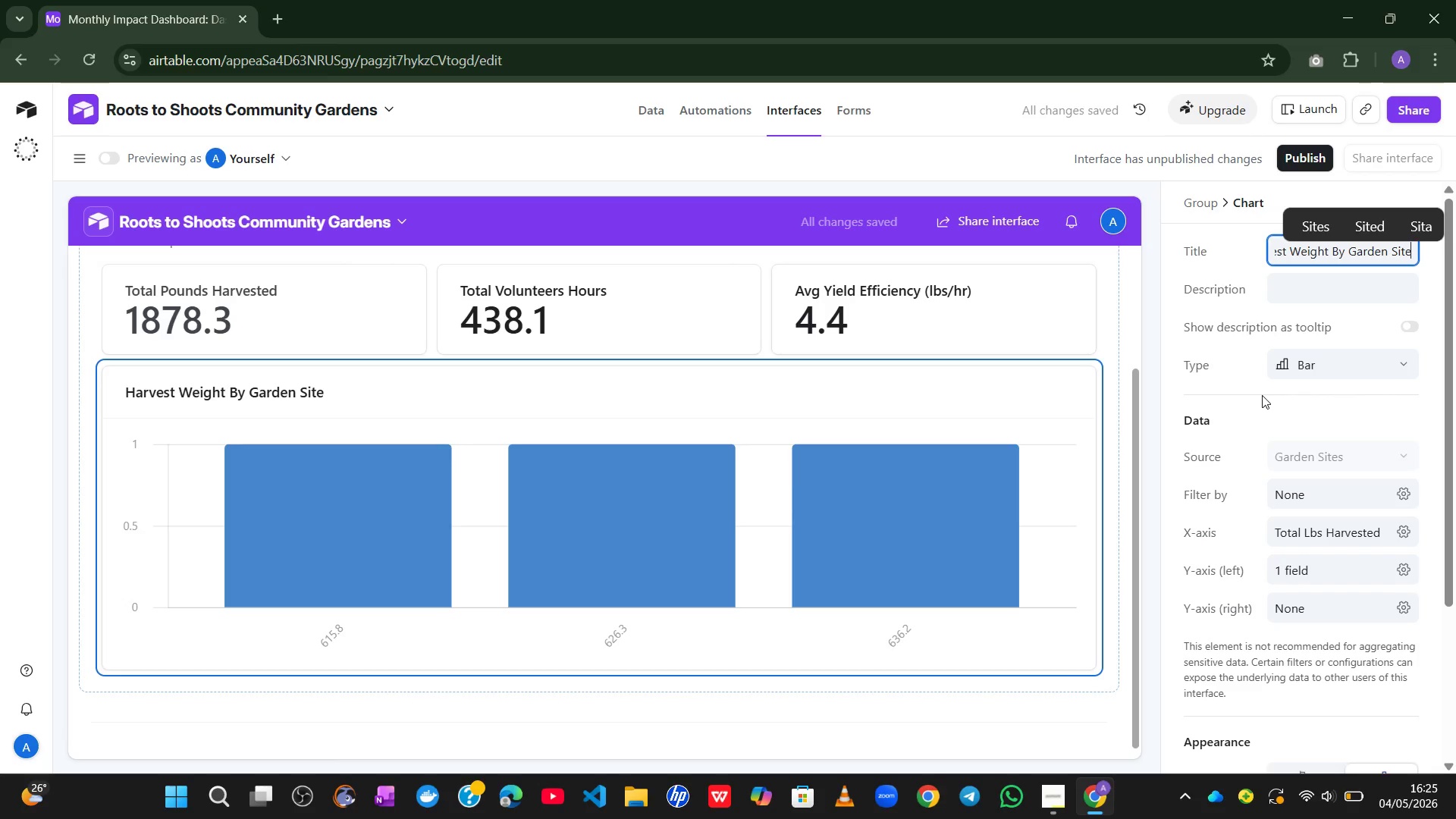 
left_click([1333, 535])
 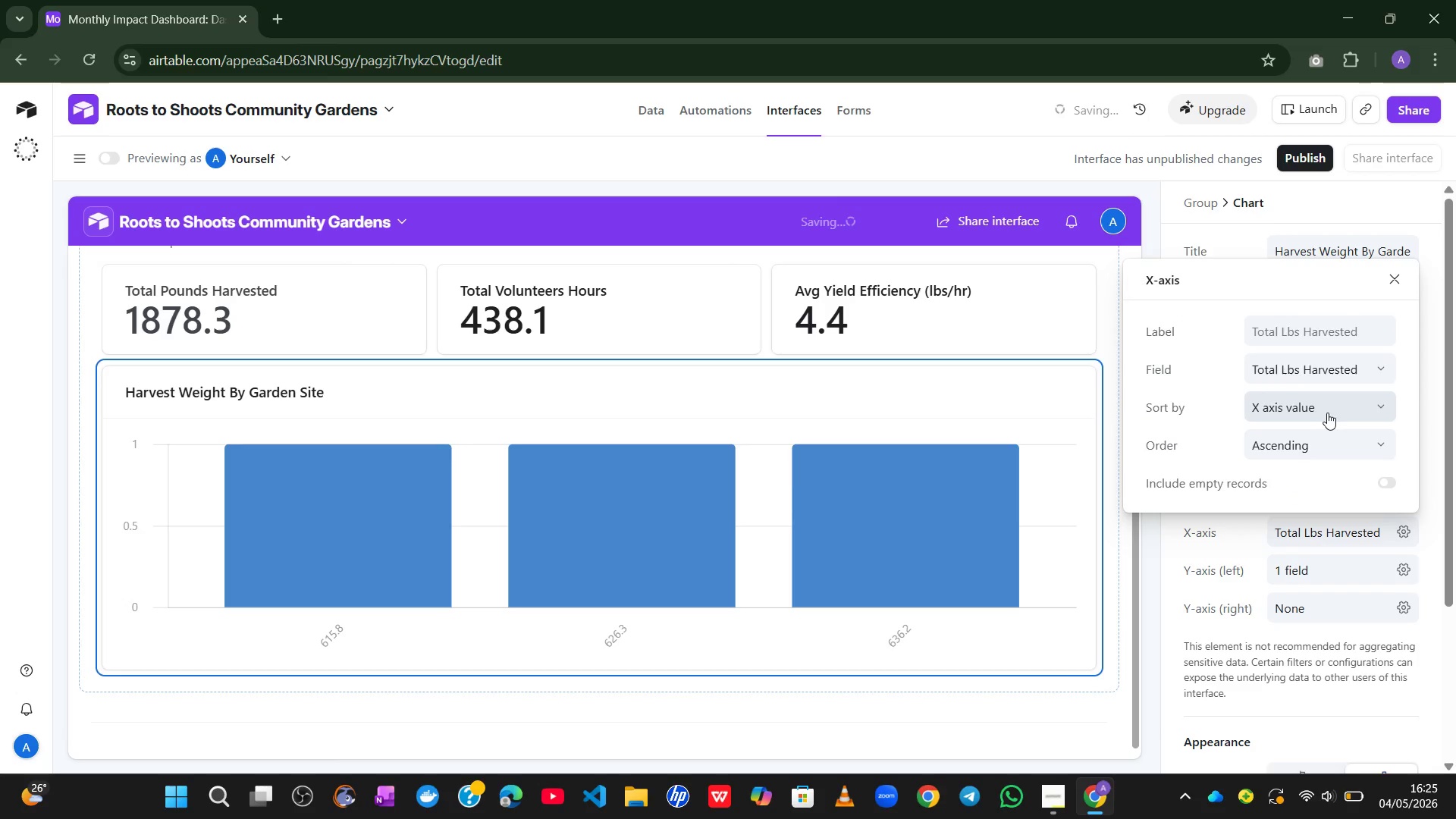 
left_click([1326, 413])
 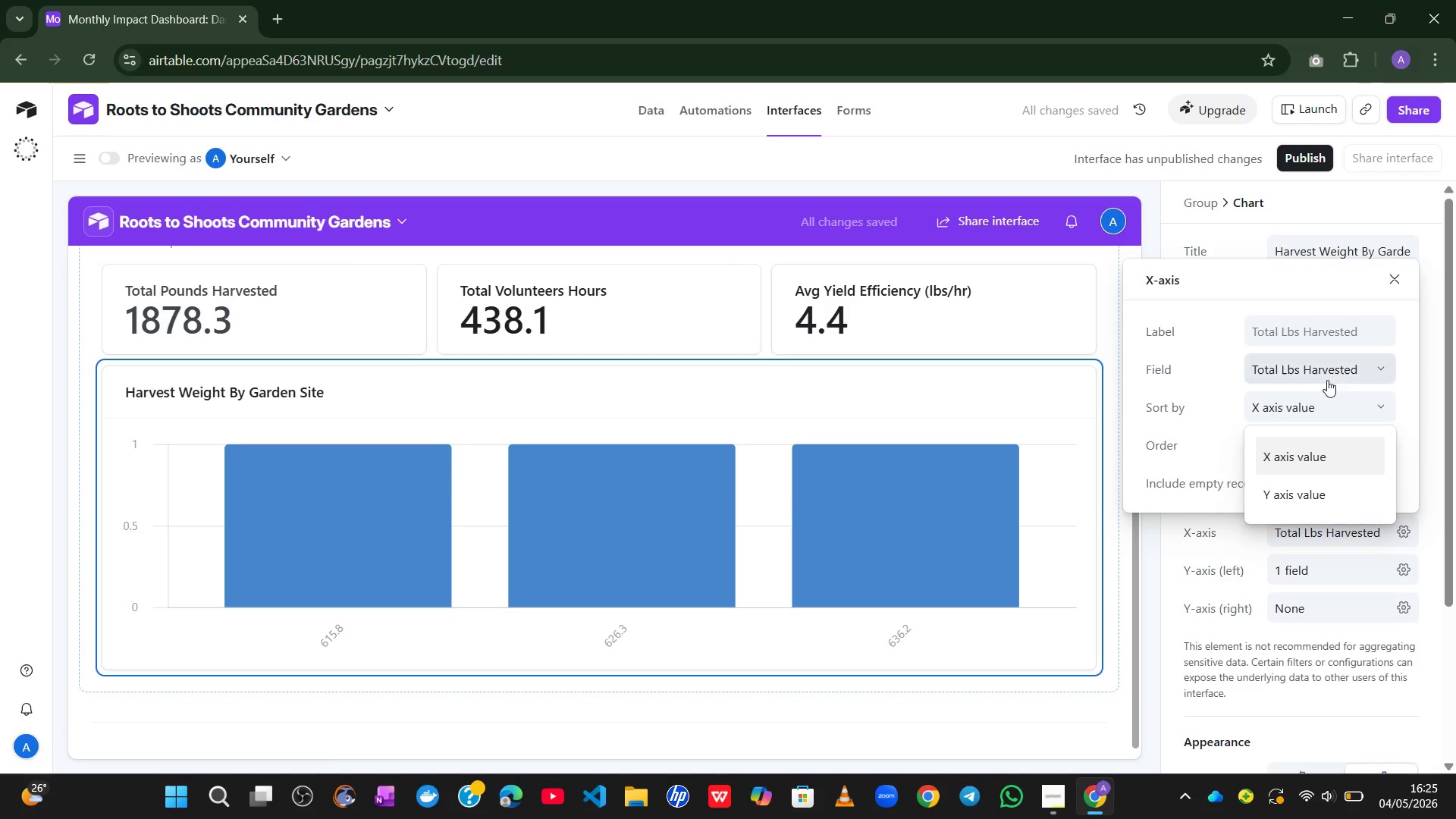 
left_click([1327, 378])
 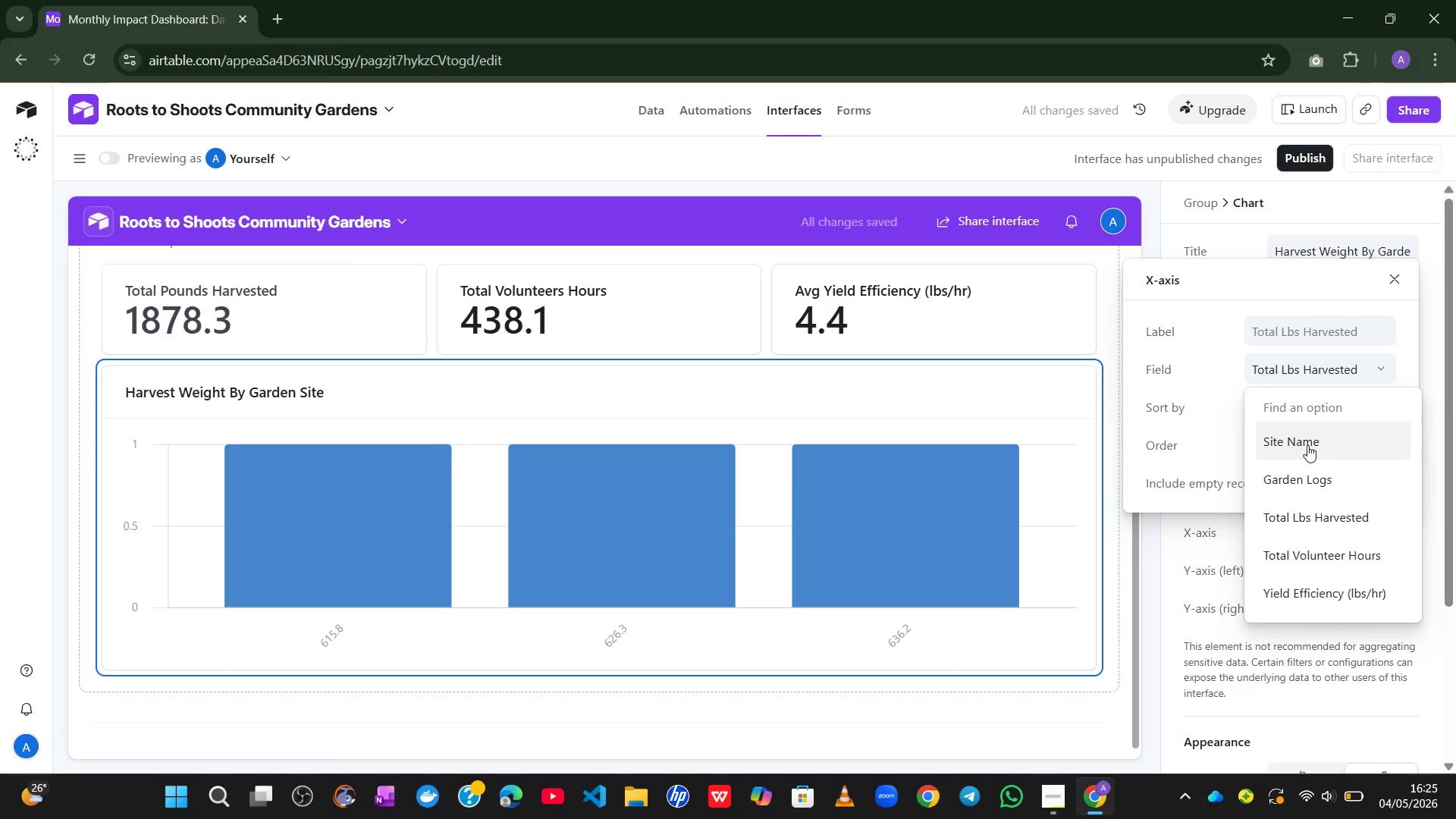 
left_click([1307, 448])
 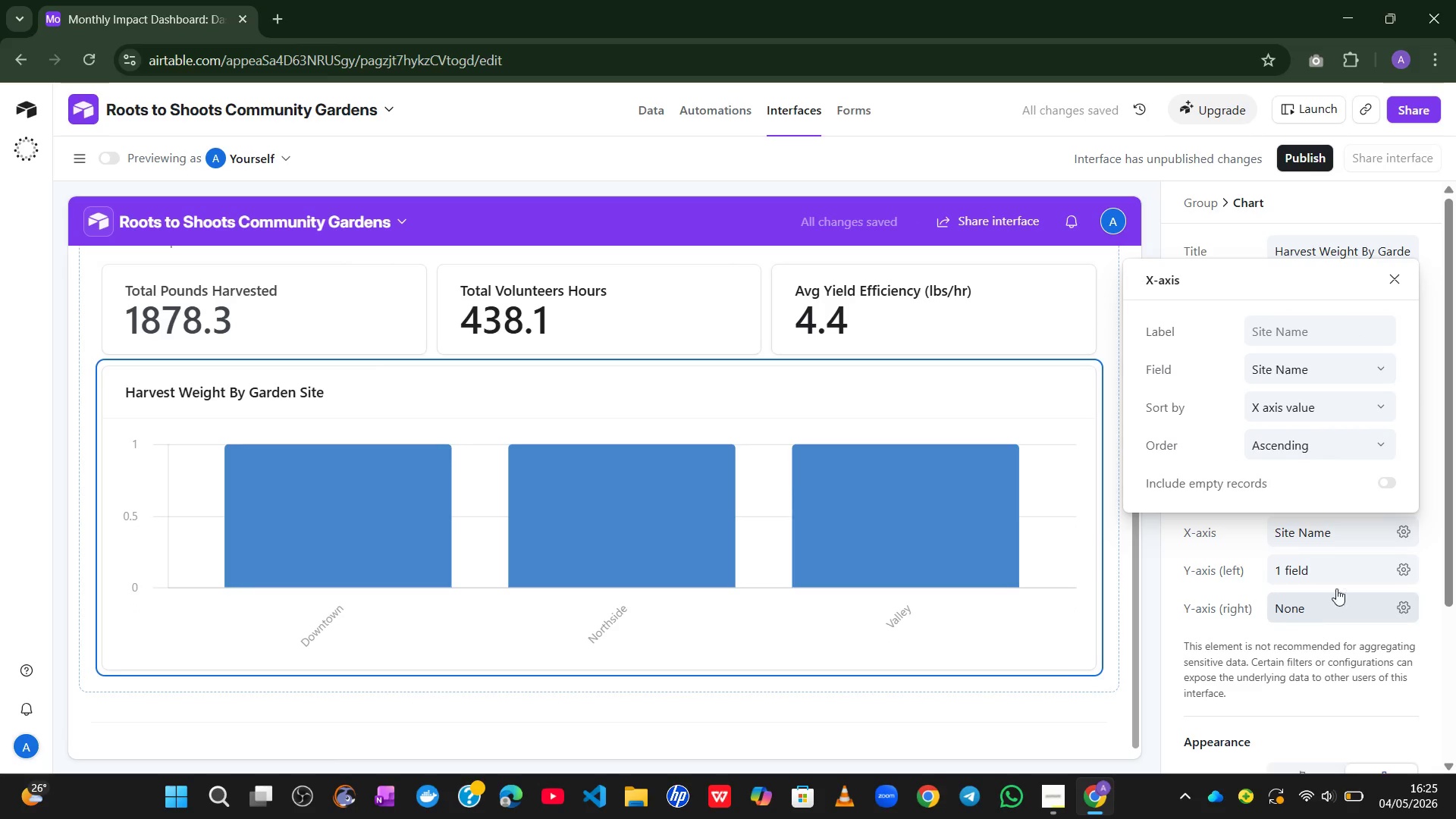 
left_click([1365, 572])
 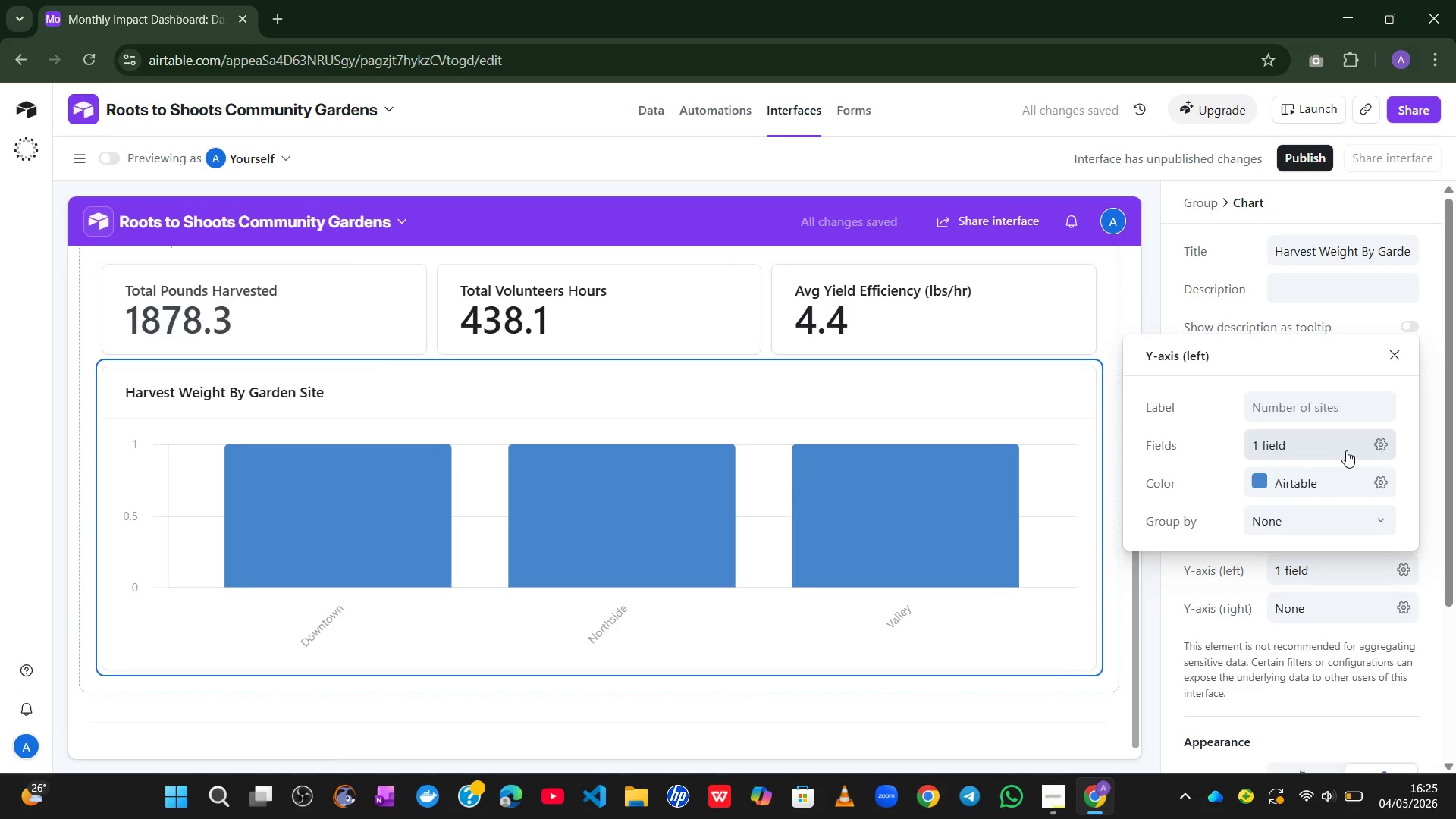 
left_click([1342, 446])
 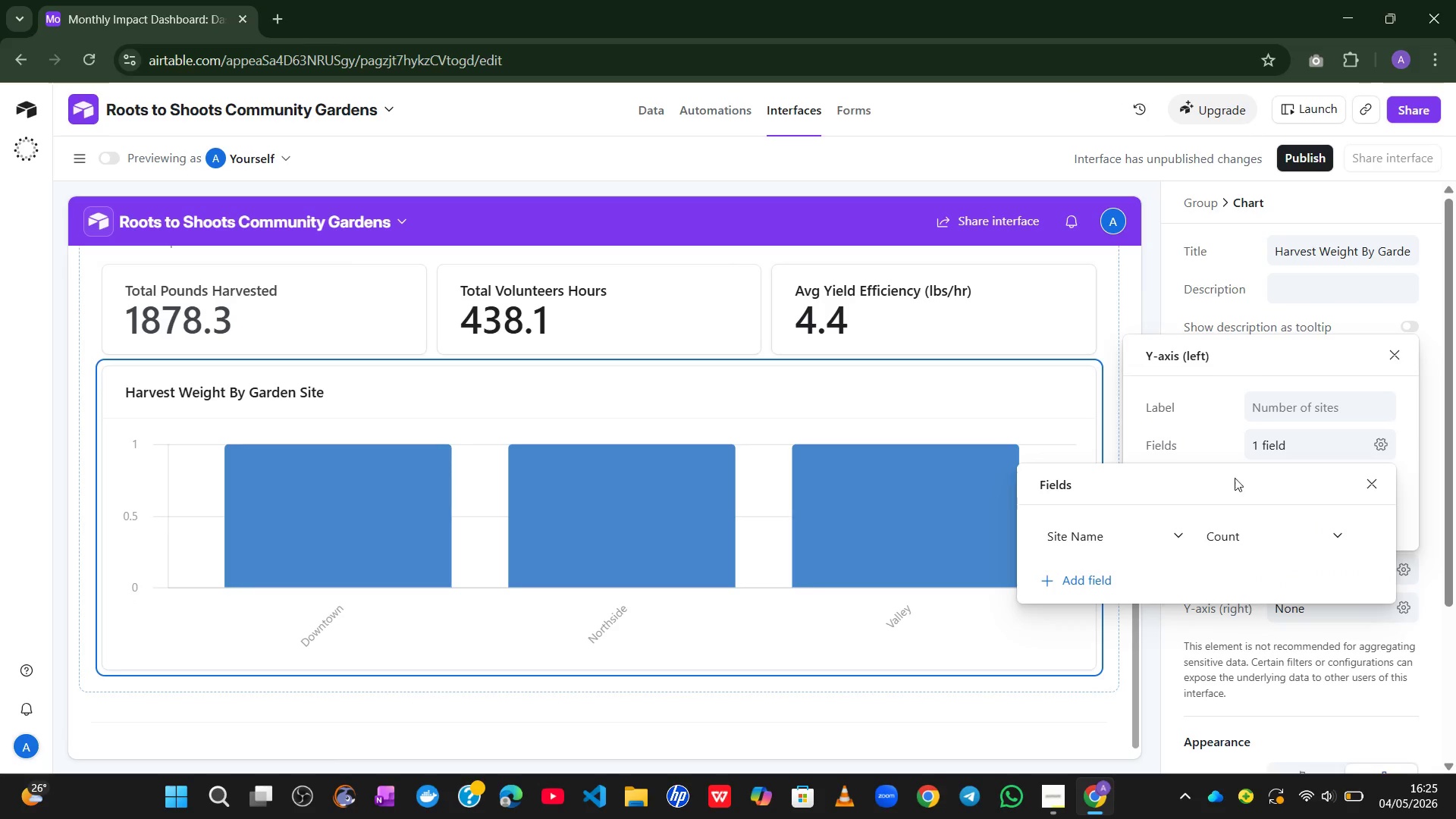 
wait(5.17)
 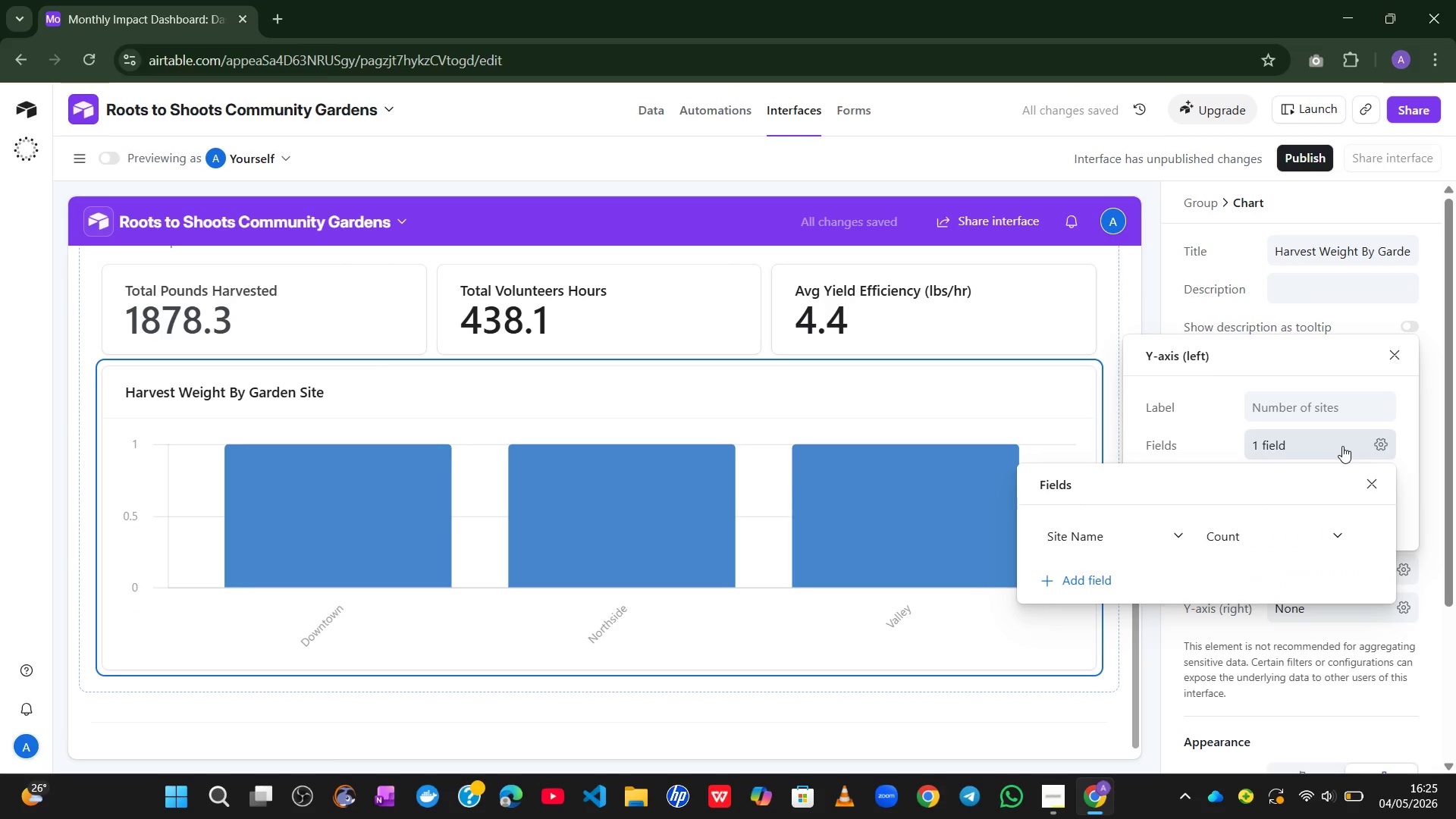 
left_click([1163, 535])
 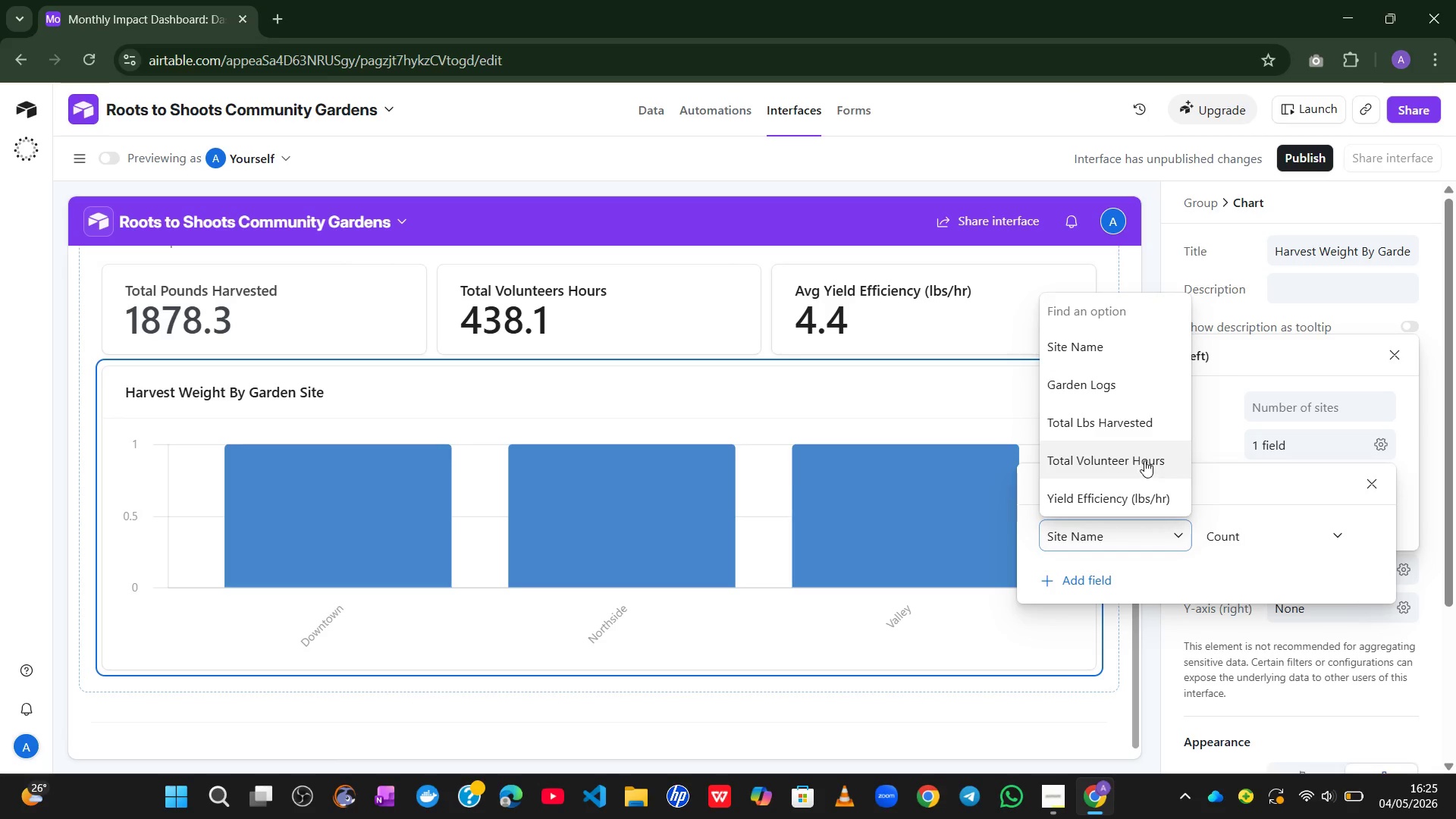 
left_click([1135, 428])
 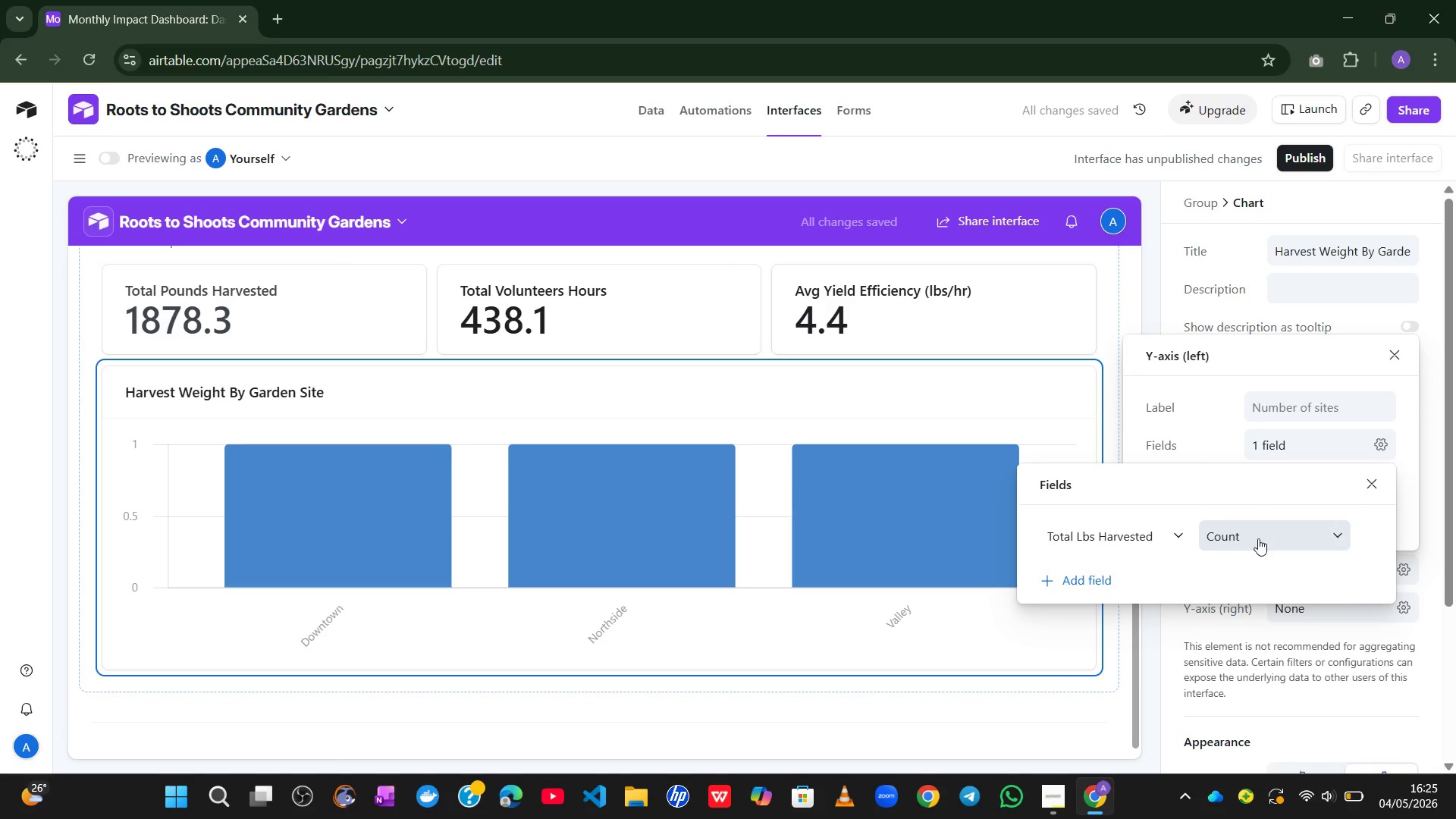 
left_click([1307, 535])
 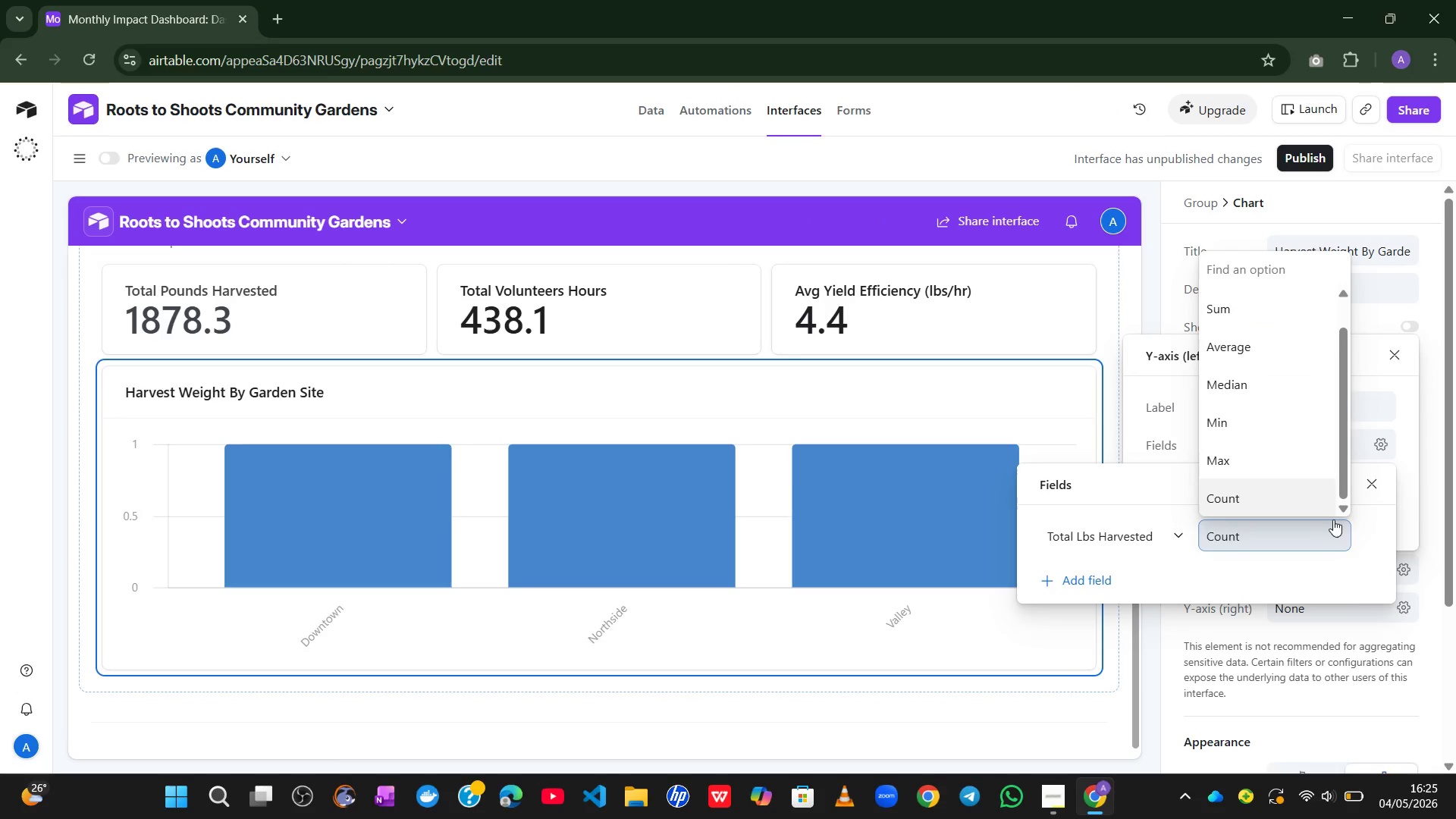 
left_click([1448, 489])
 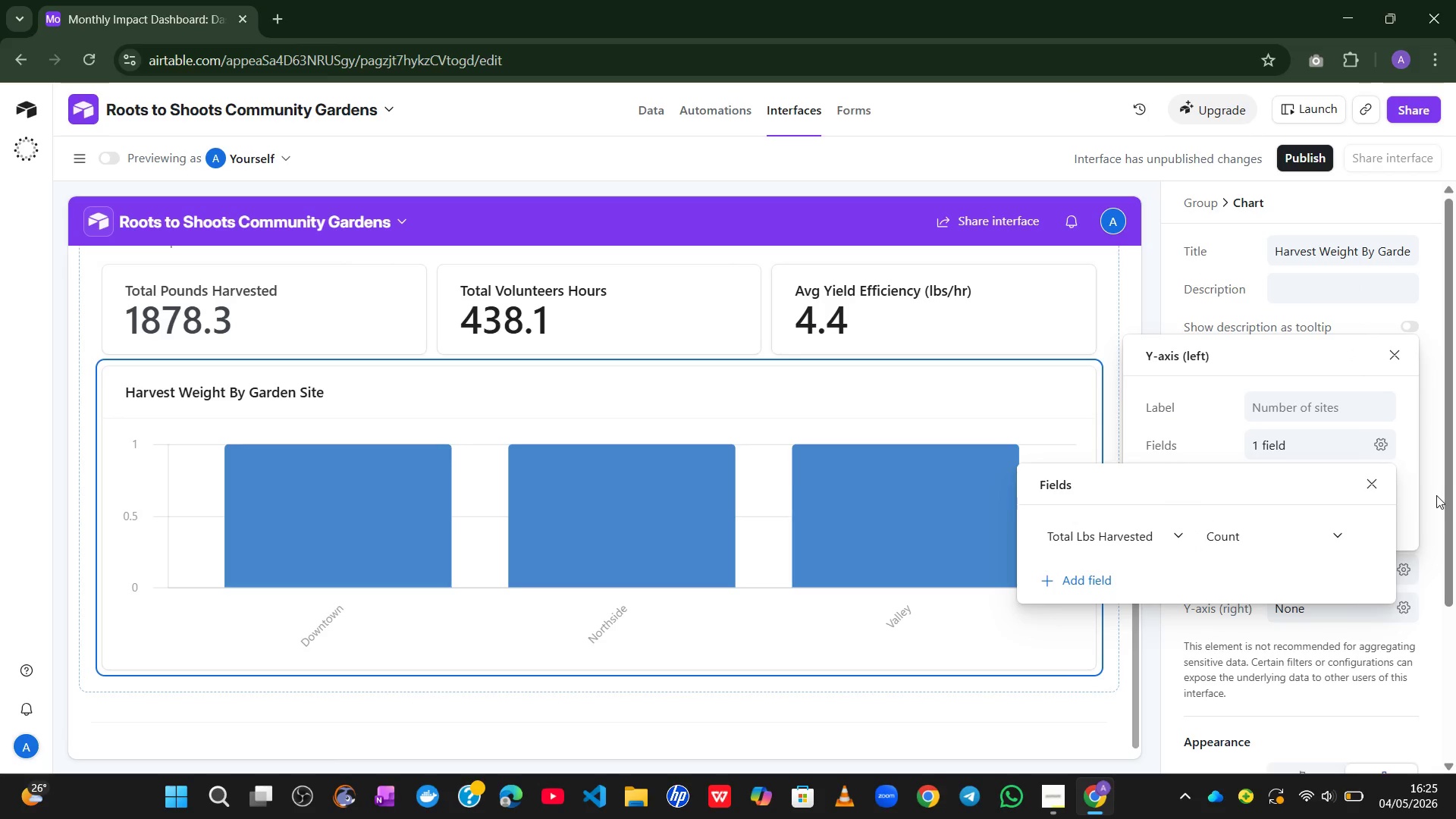 
left_click([1436, 495])
 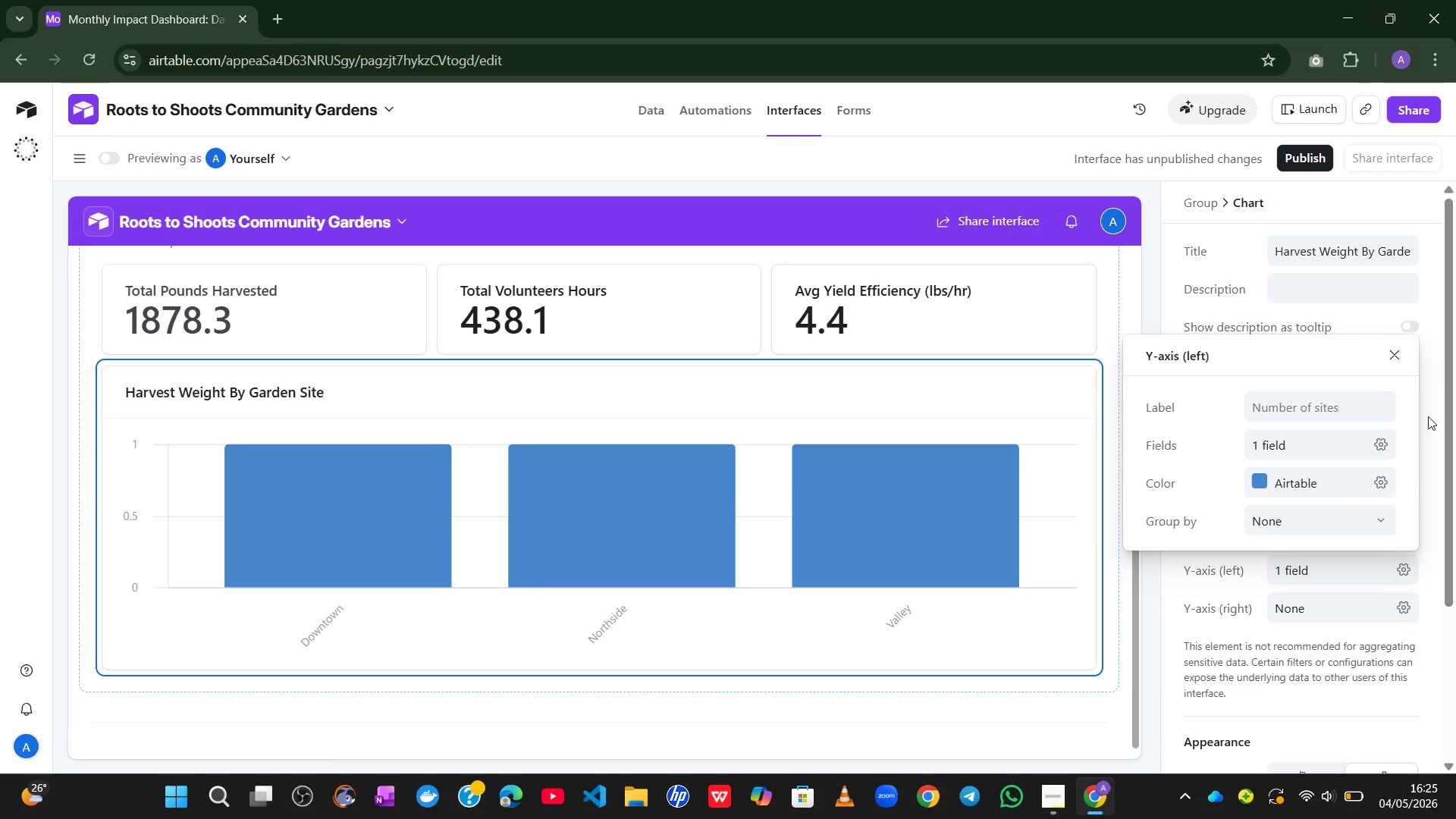 
left_click([1438, 436])
 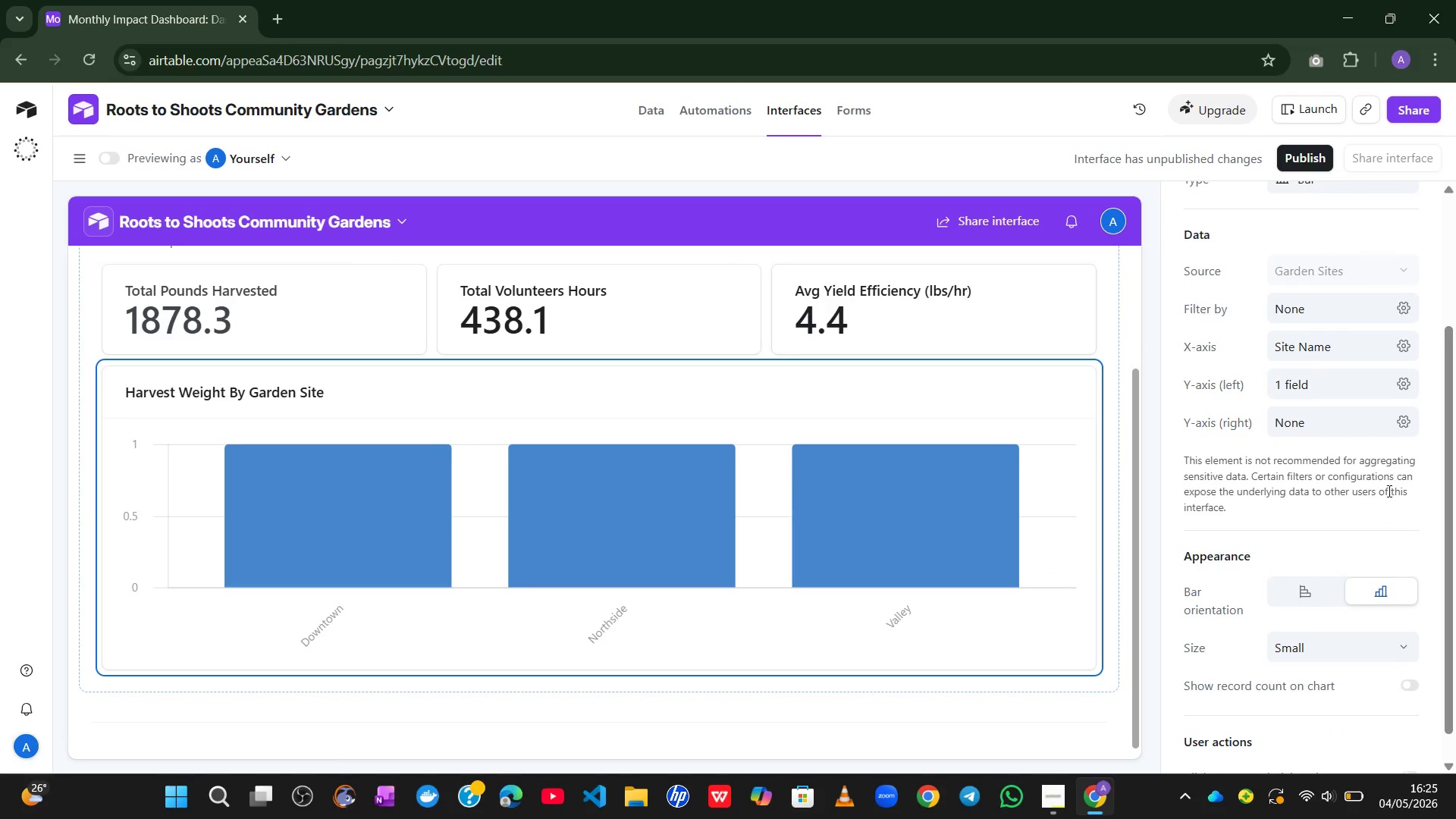 
left_click([1404, 416])
 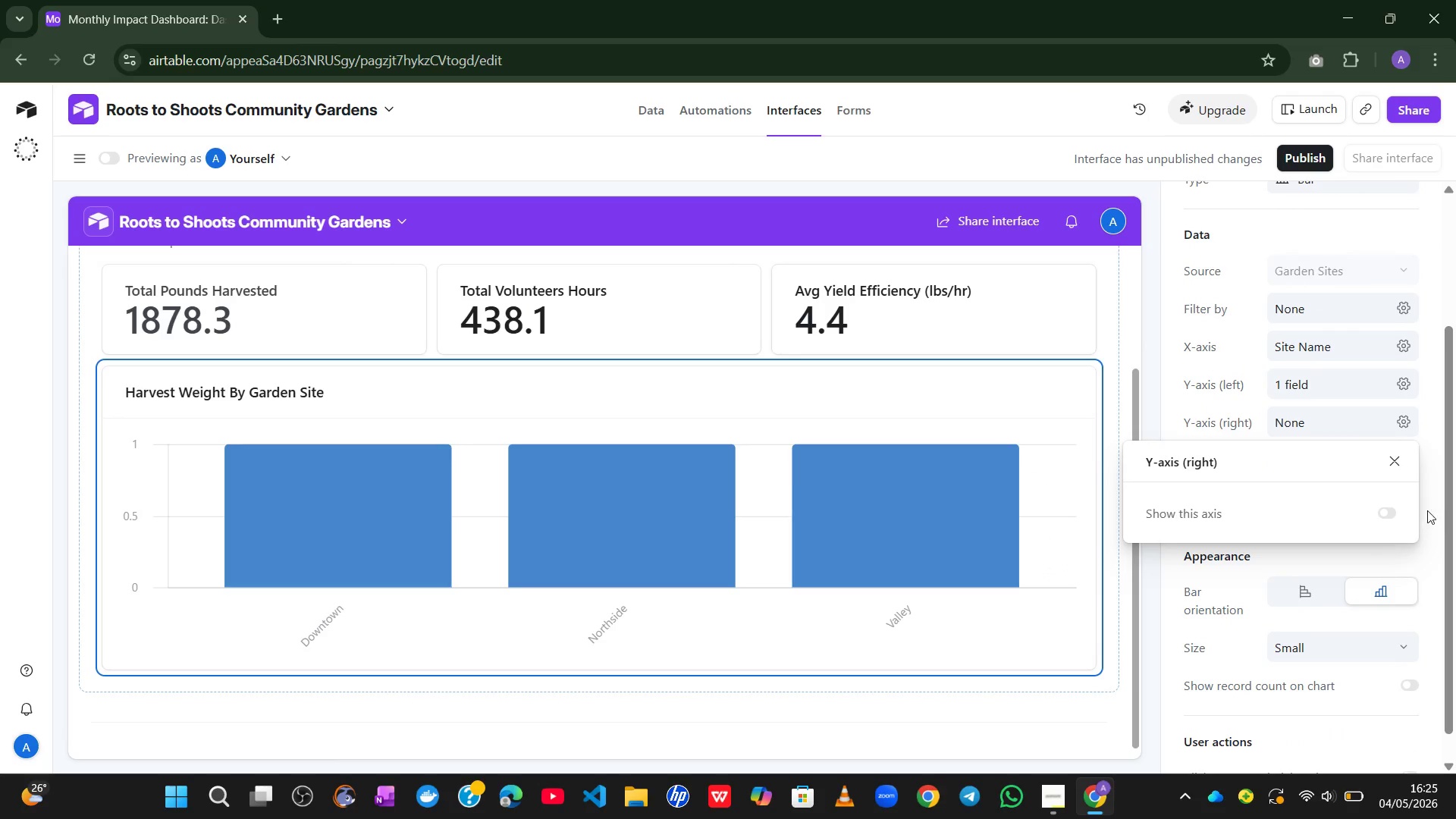 
left_click([1443, 491])
 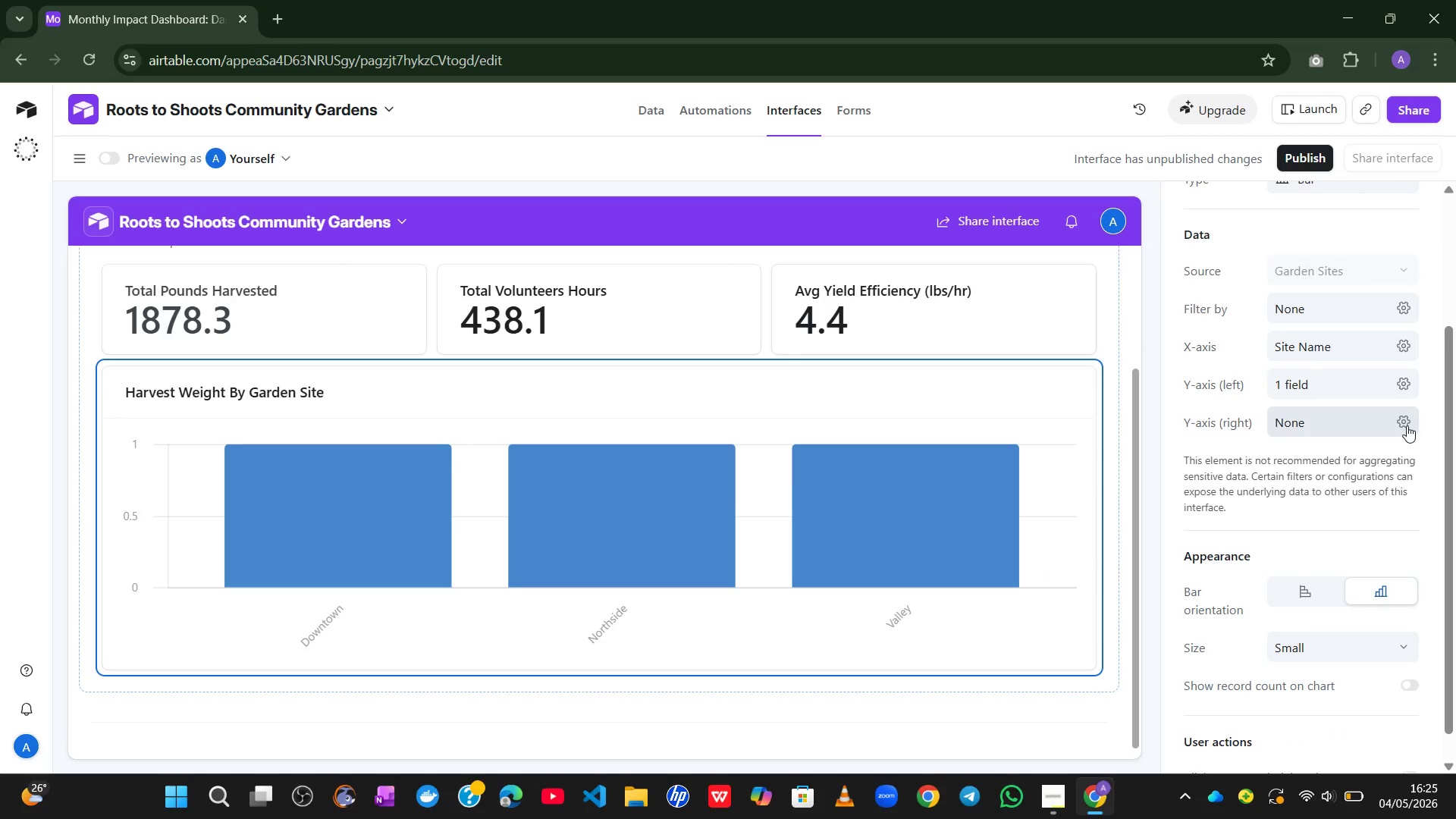 
left_click([1407, 425])
 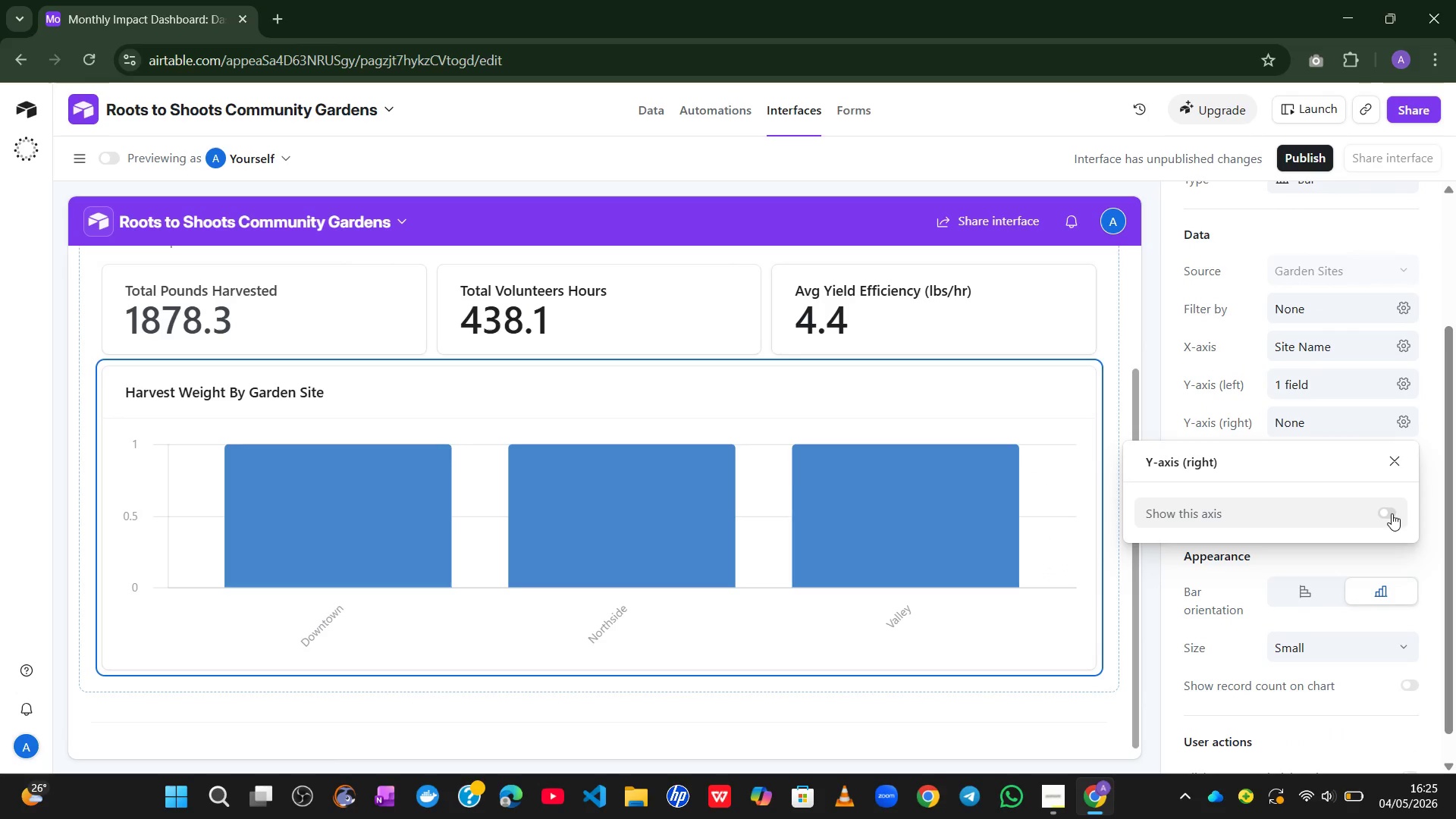 
left_click([1392, 513])
 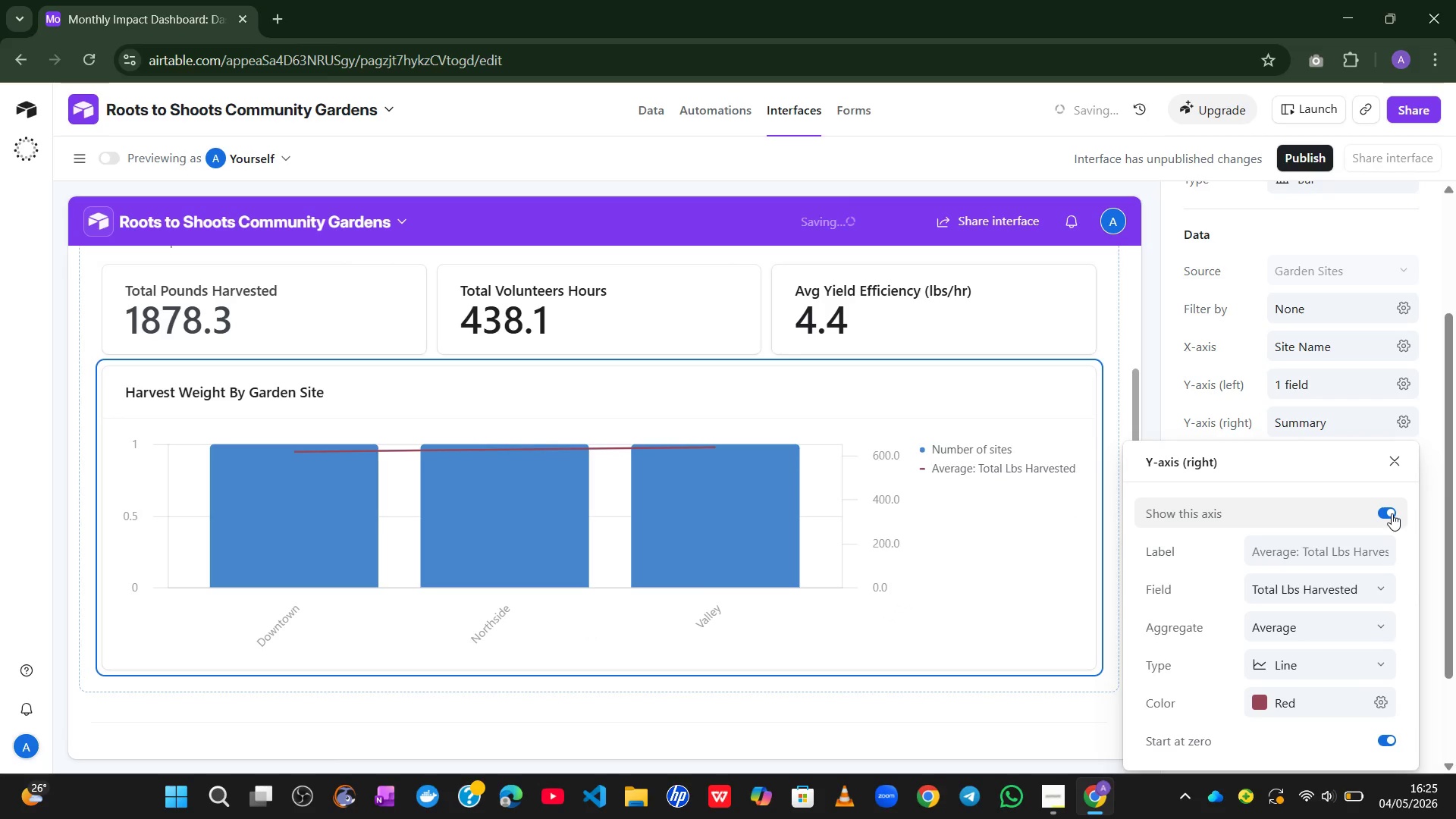 
left_click([1392, 513])
 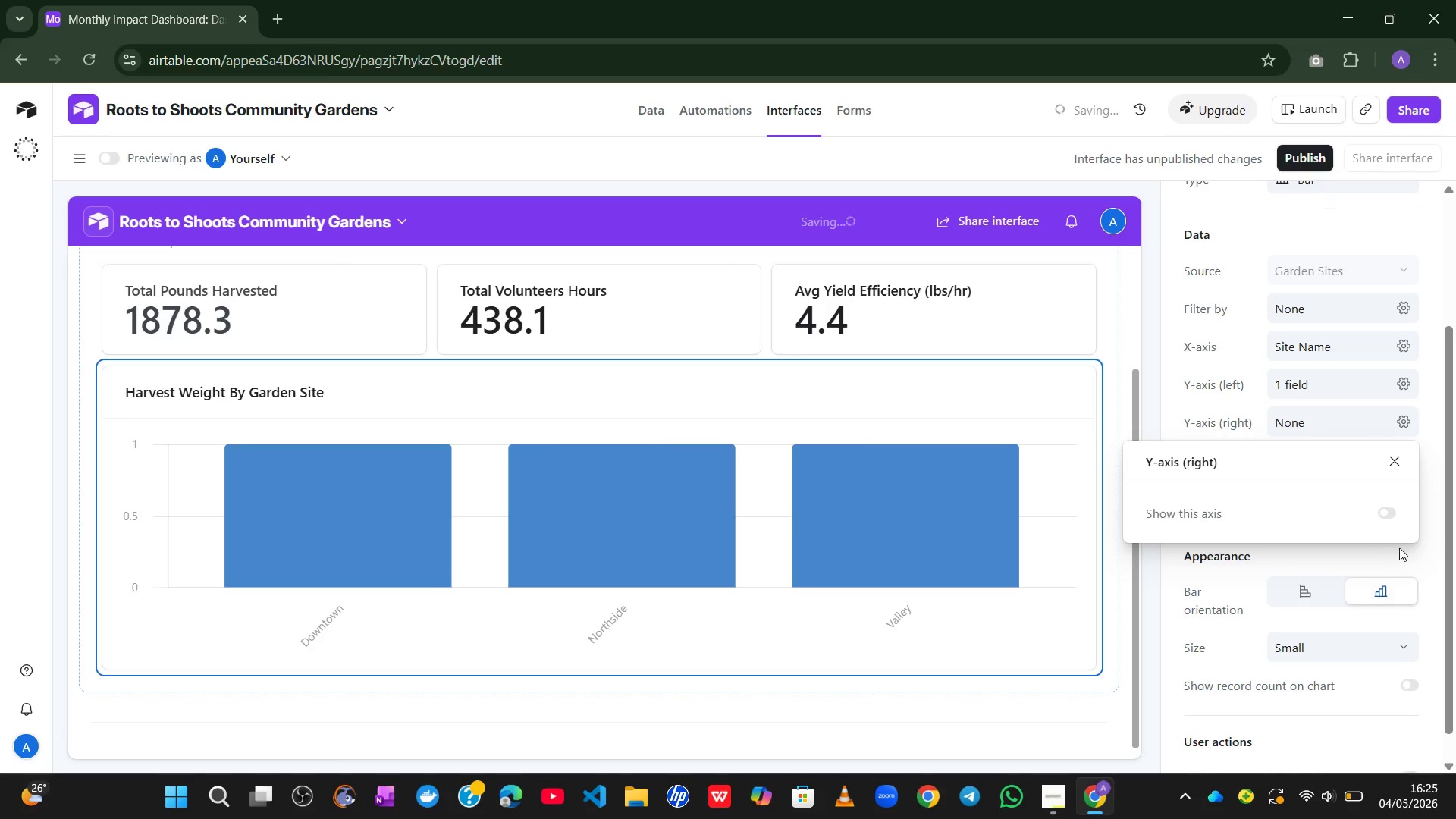 
left_click([1414, 548])
 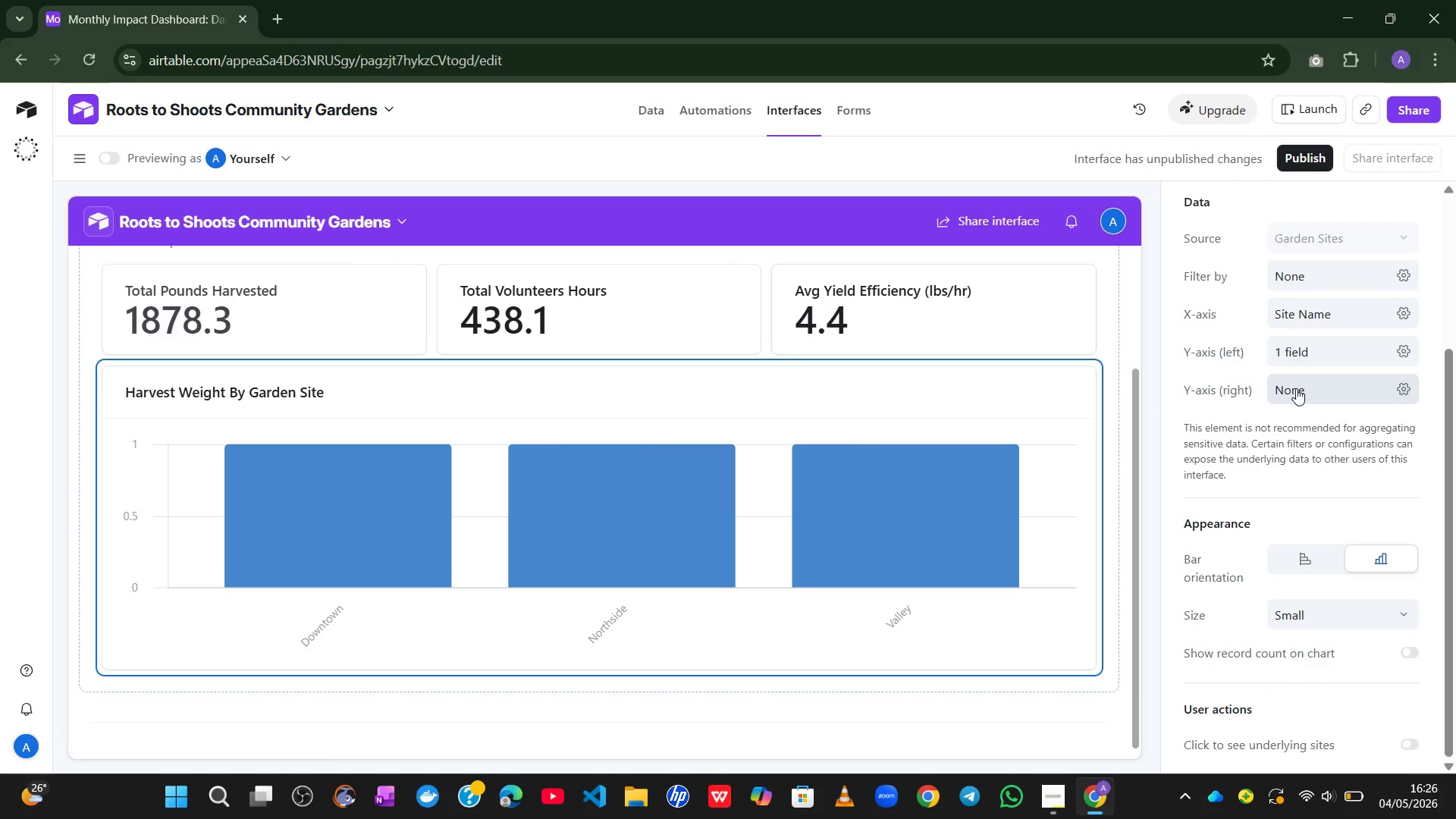 
wait(18.75)
 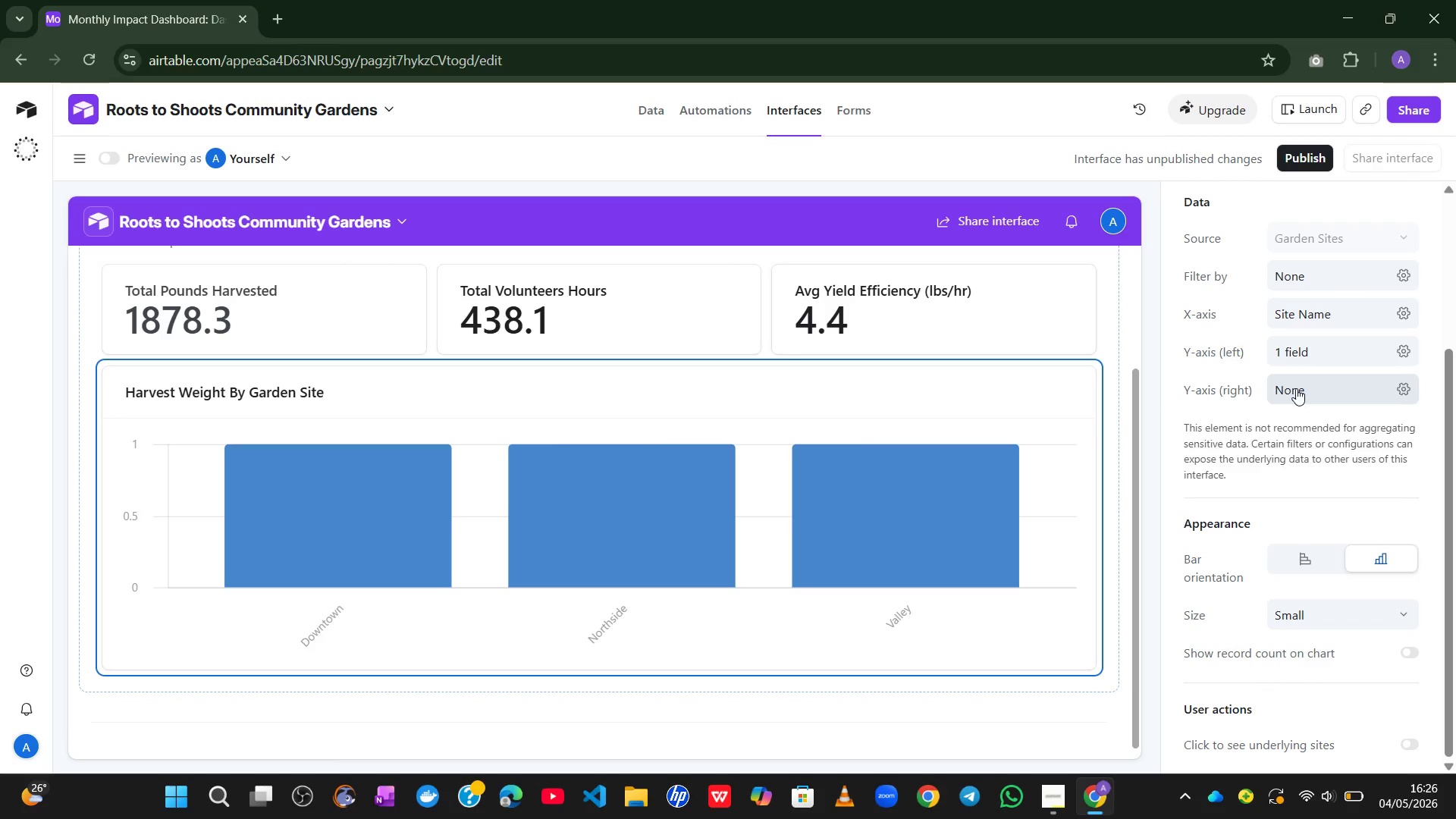 
right_click([957, 525])
 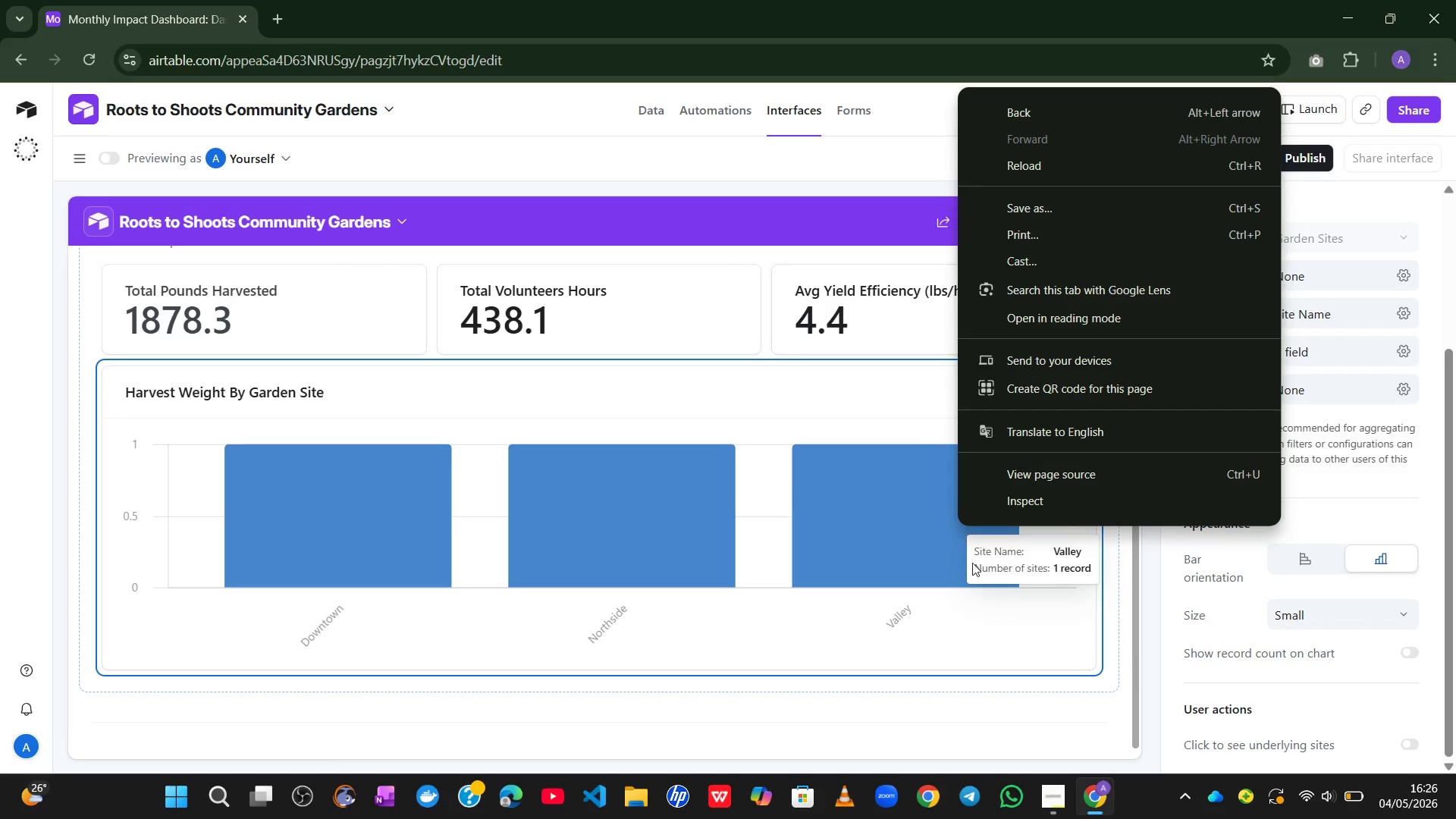 
left_click([972, 565])
 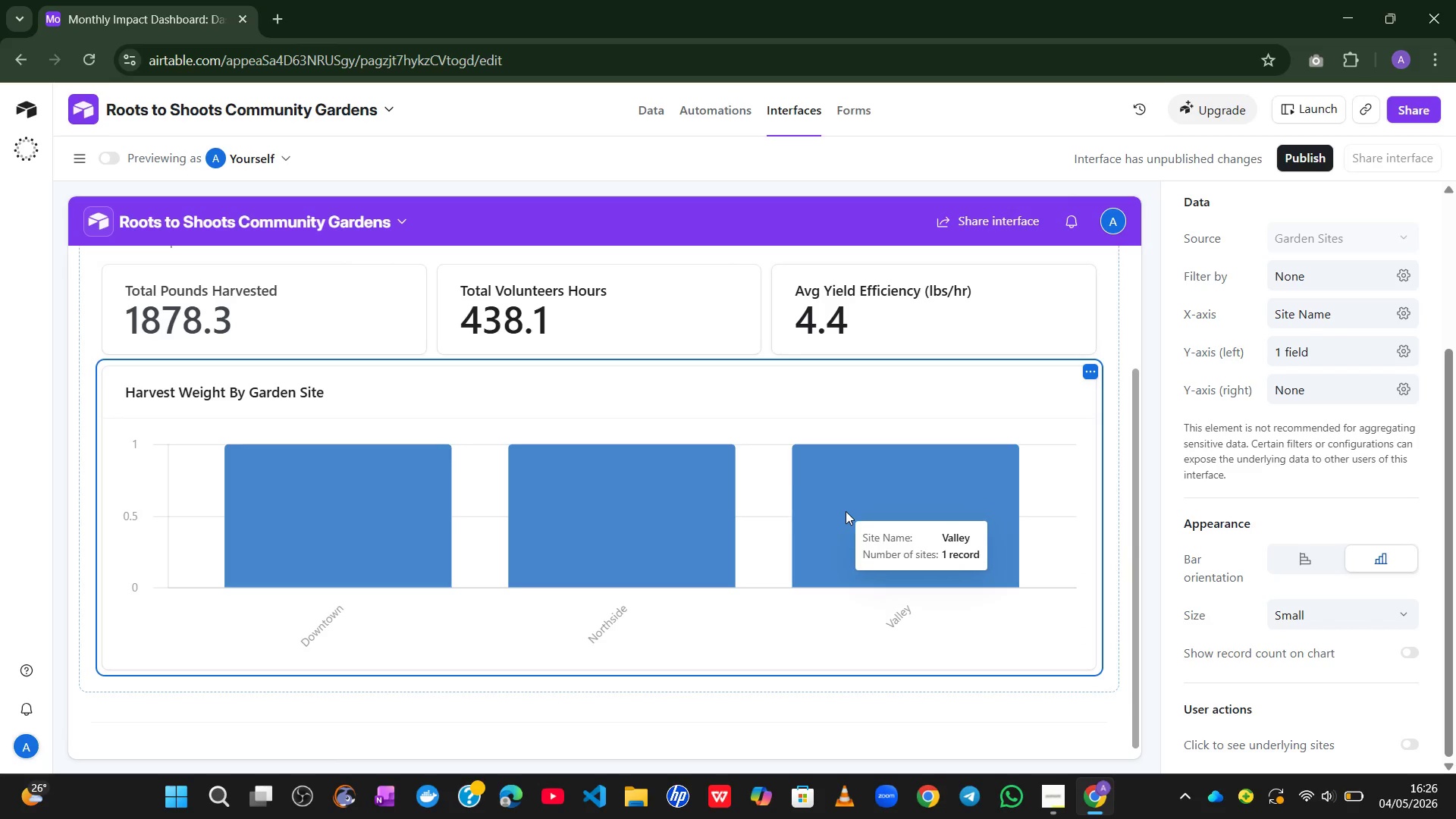 
left_click([676, 506])
 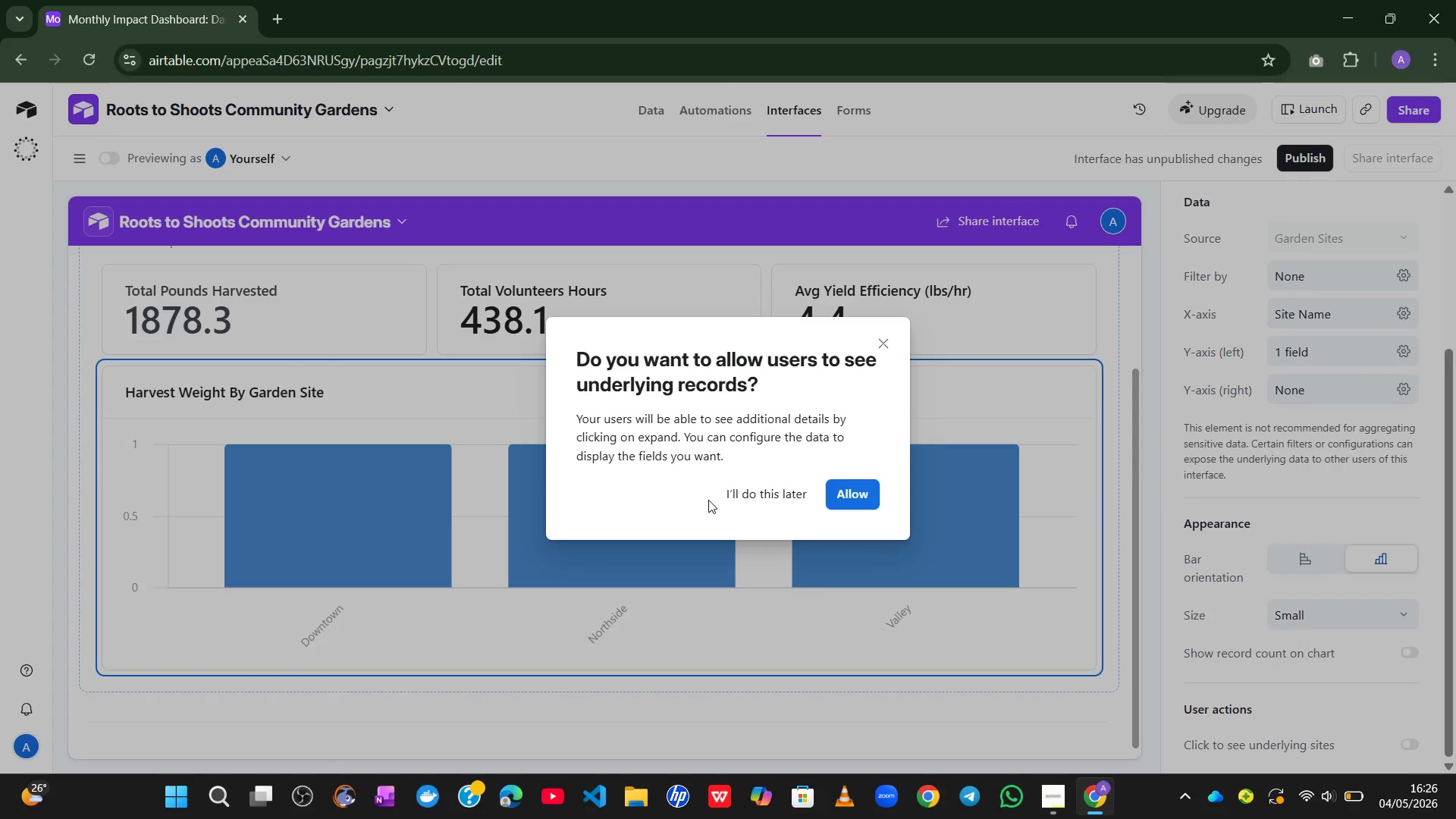 
left_click([748, 488])
 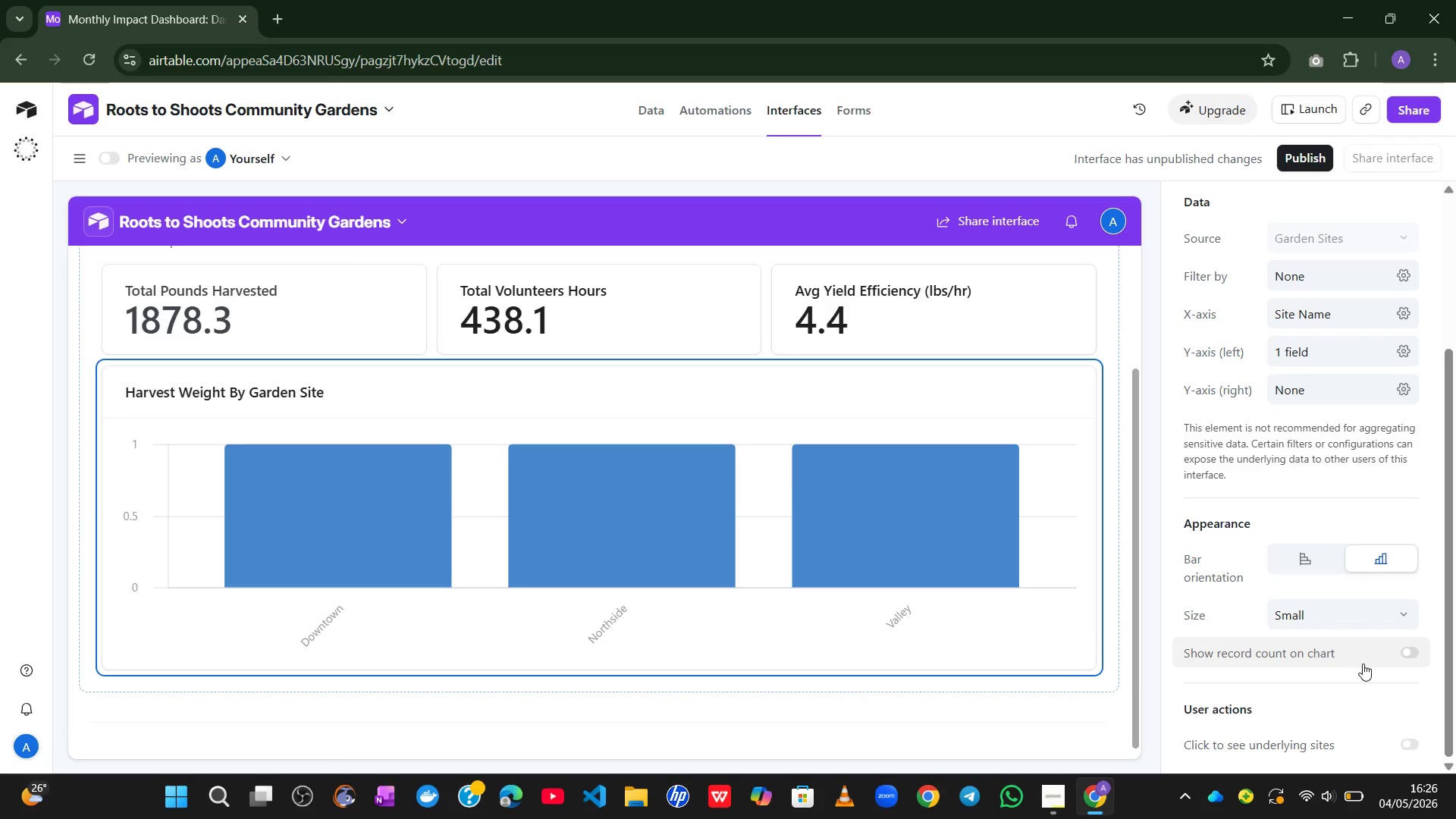 
wait(9.28)
 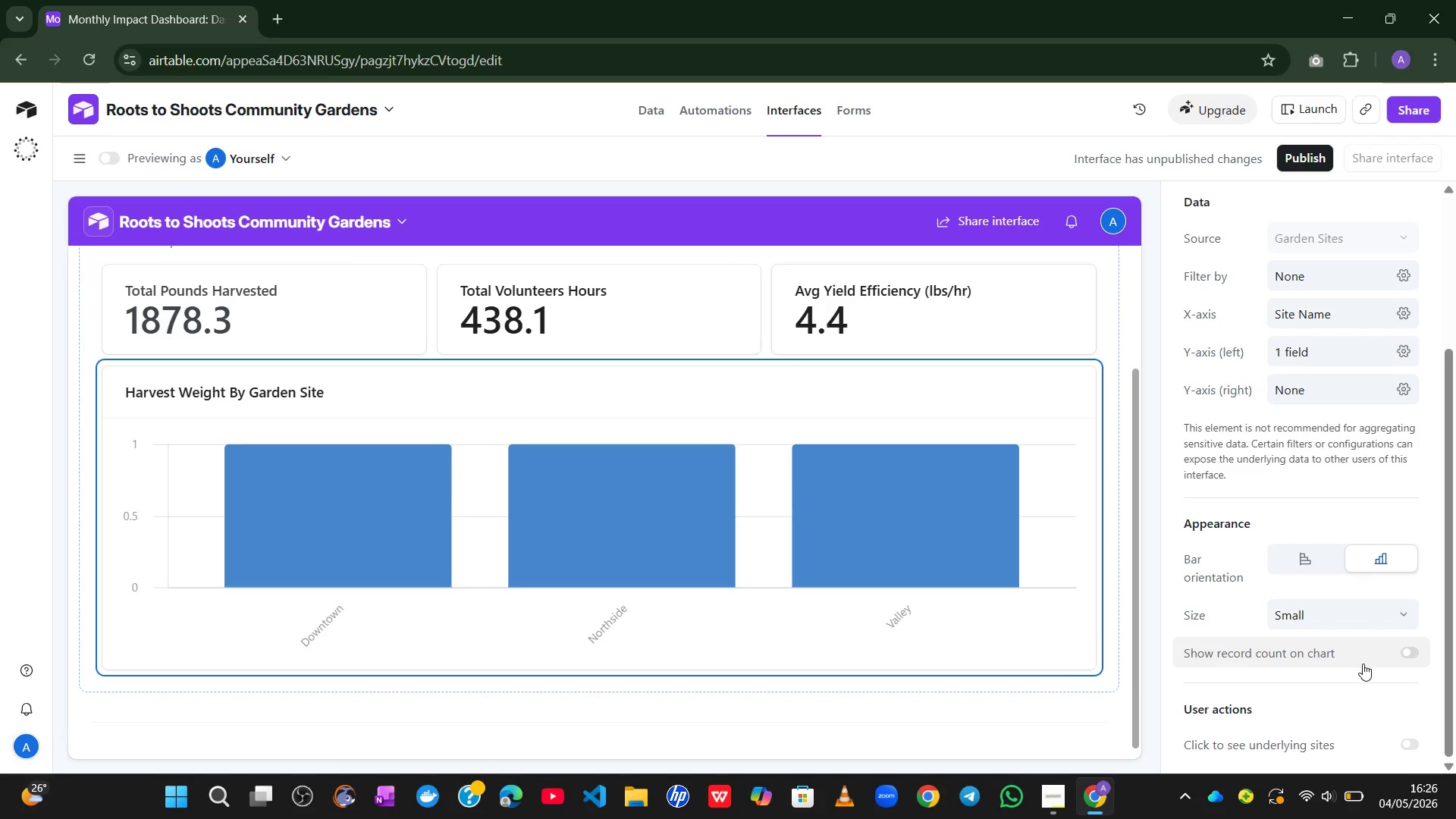 
left_click([1406, 740])
 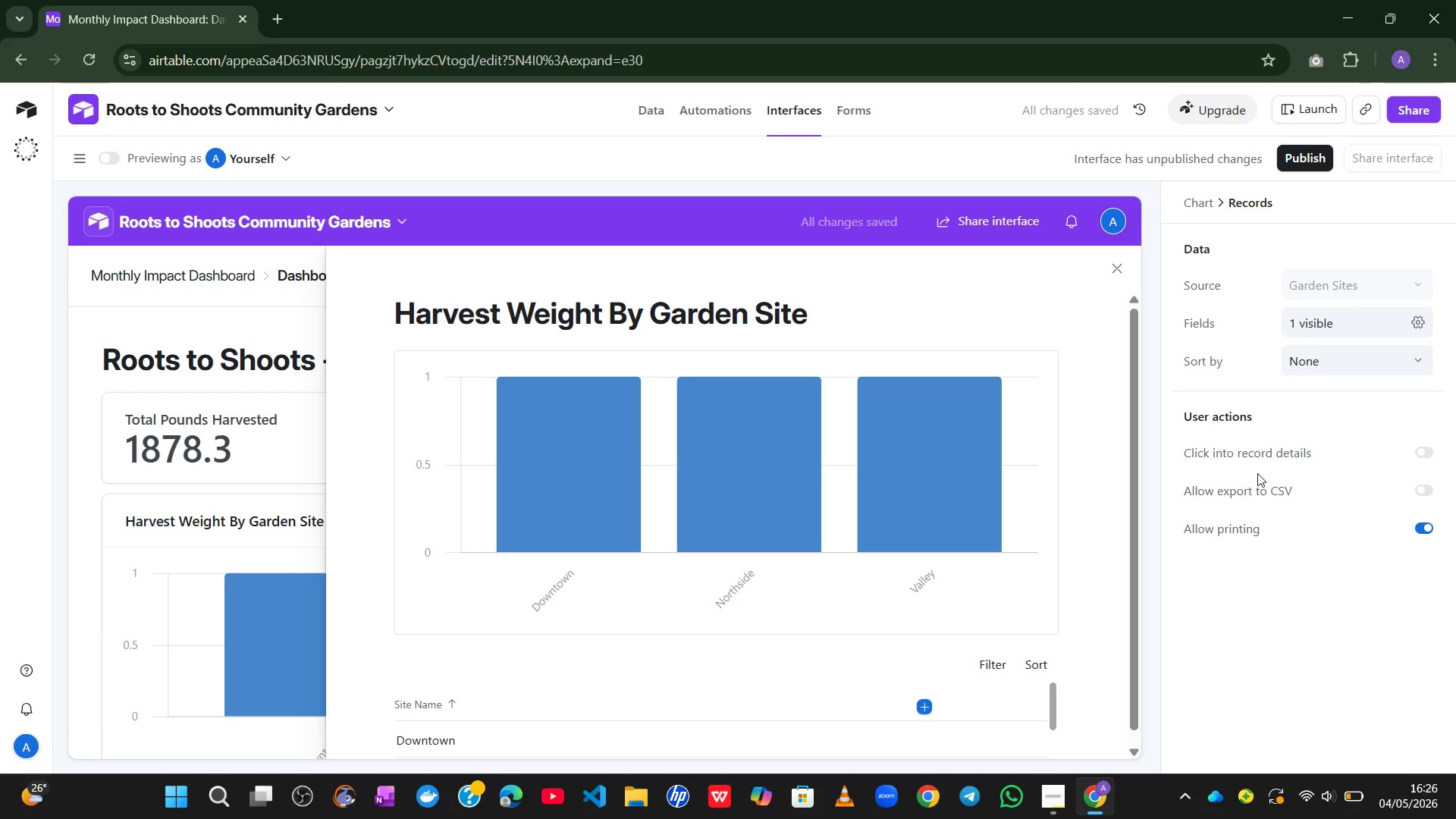 
wait(6.12)
 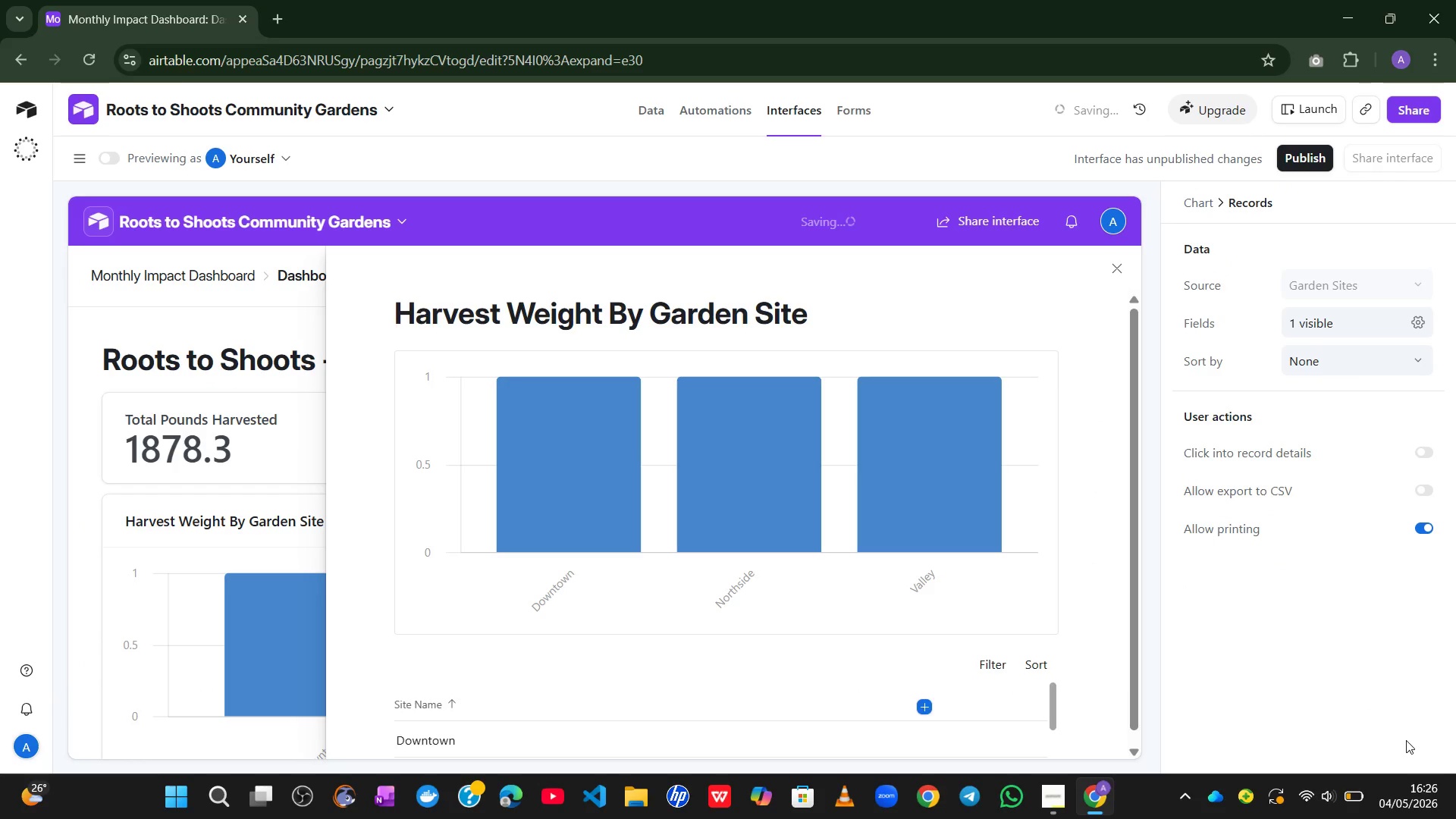 
left_click([1119, 268])
 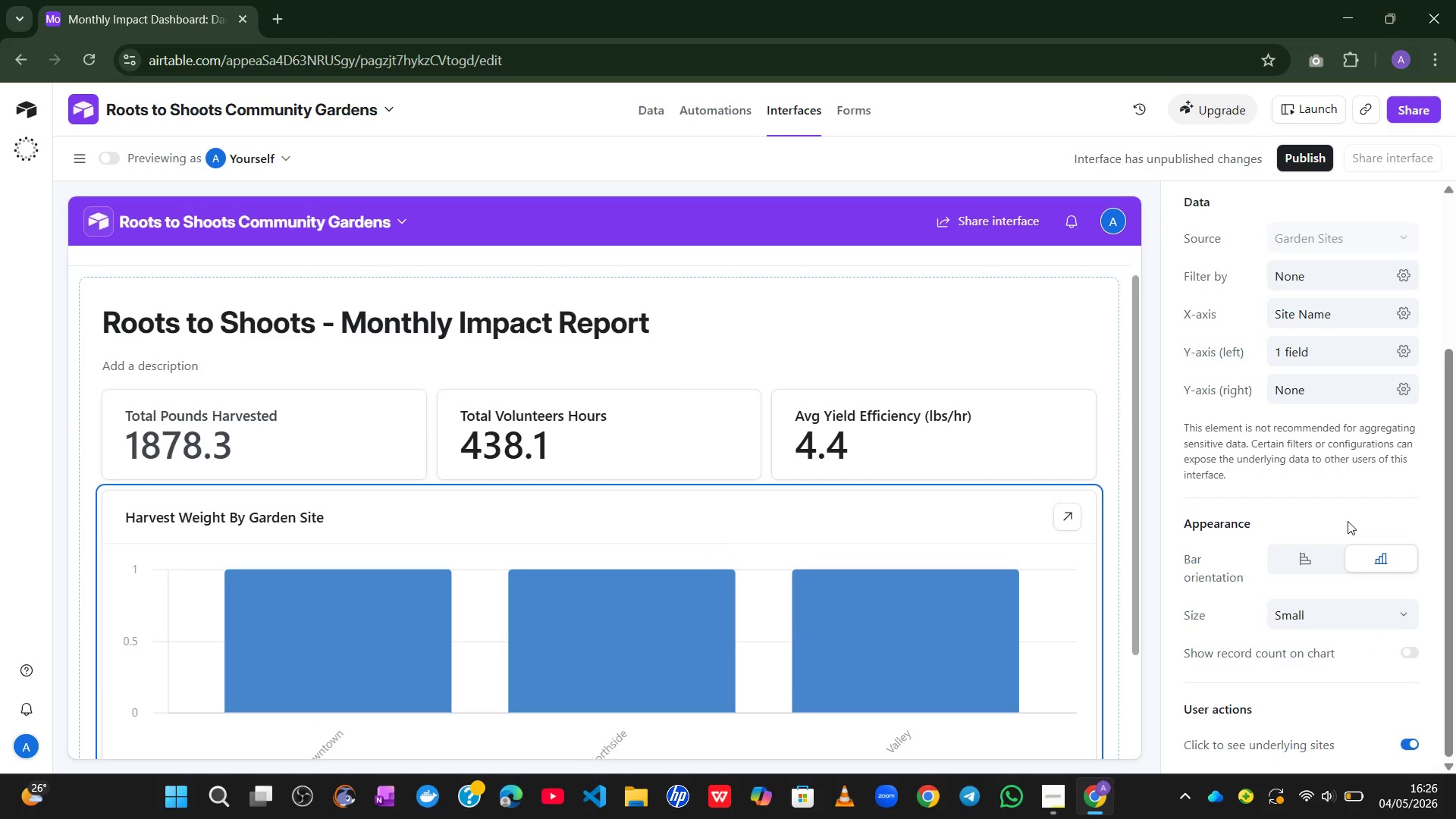 
wait(6.3)
 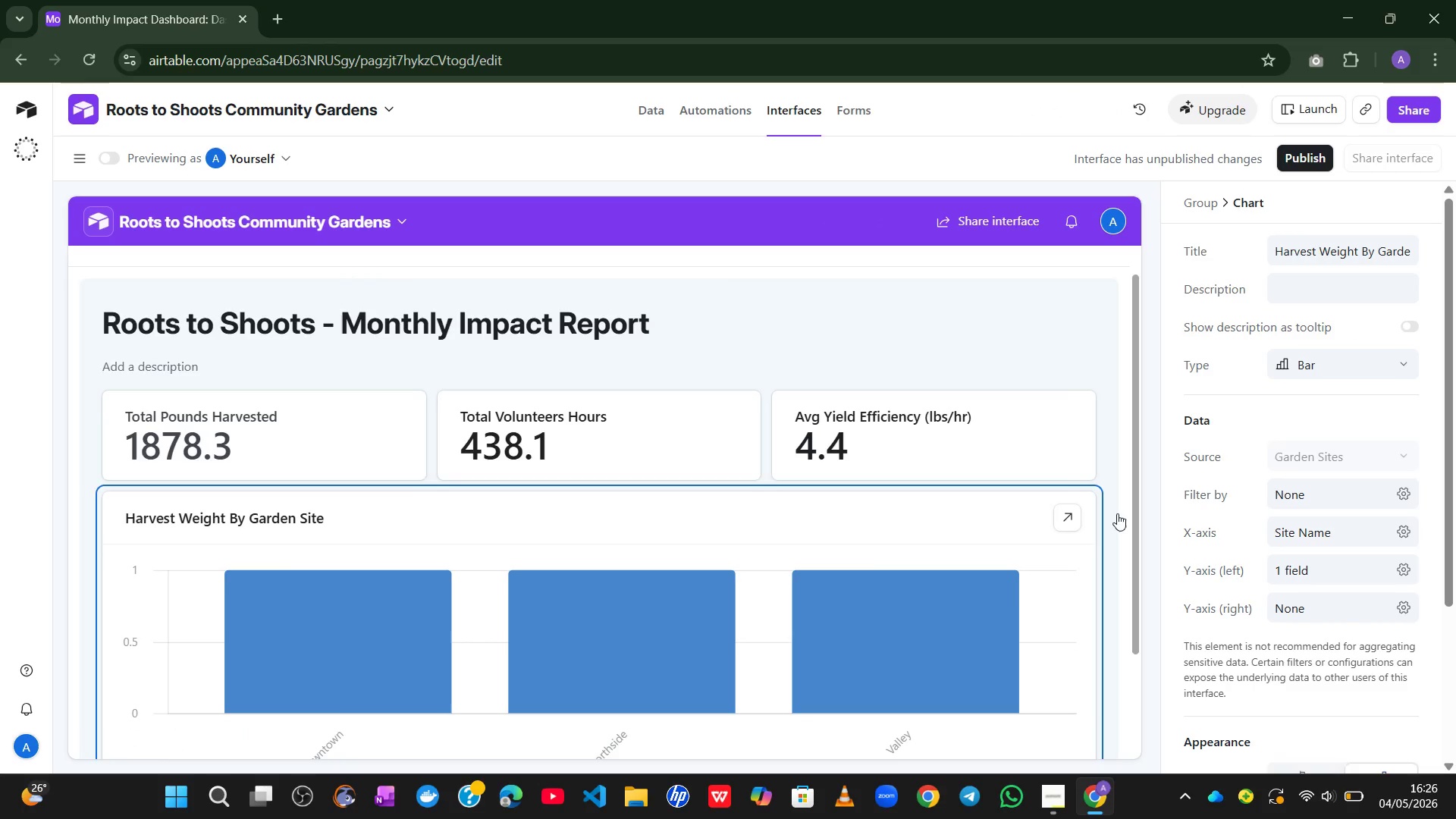 
left_click([1411, 746])
 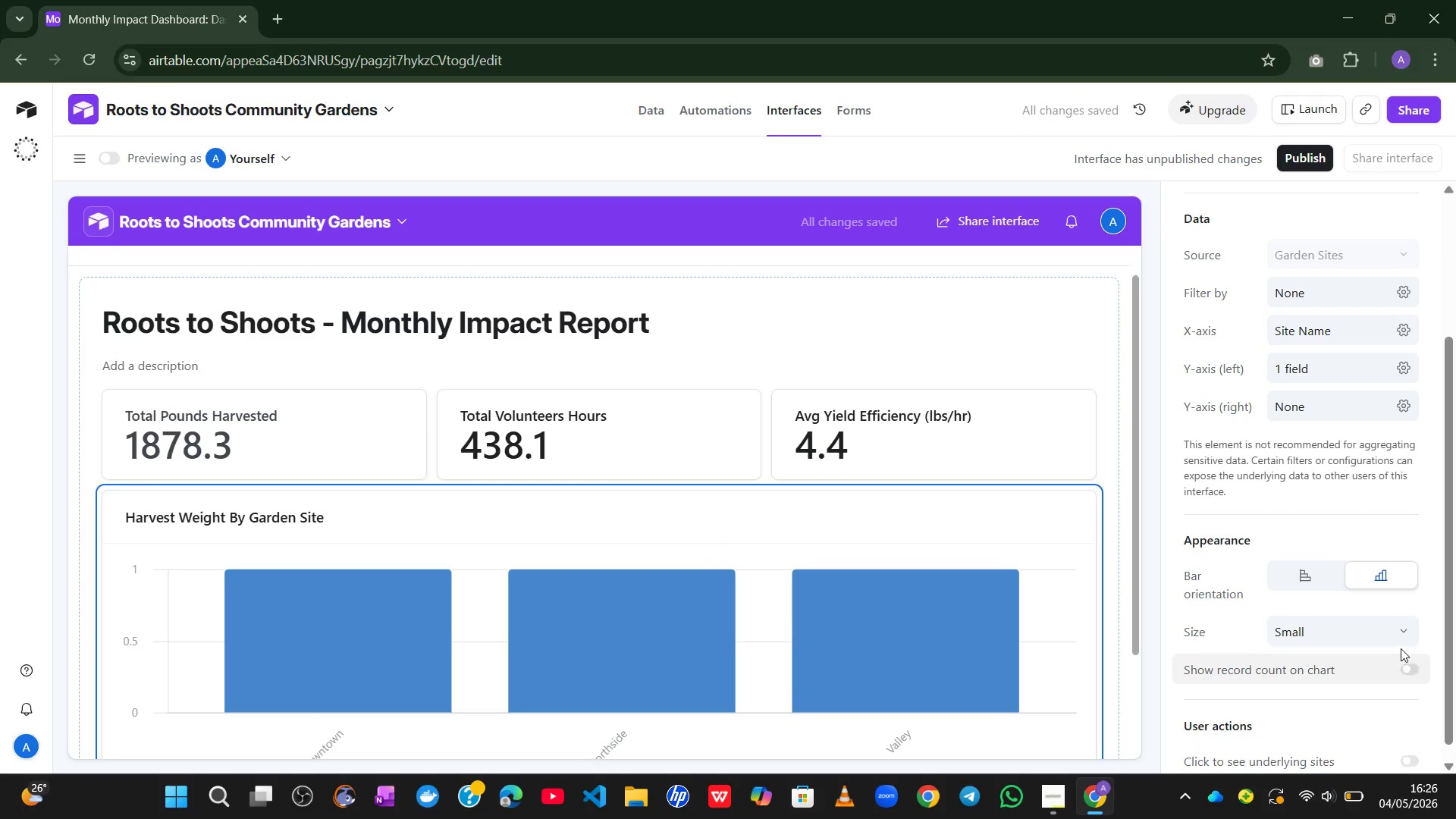 
mouse_move([1362, 585])
 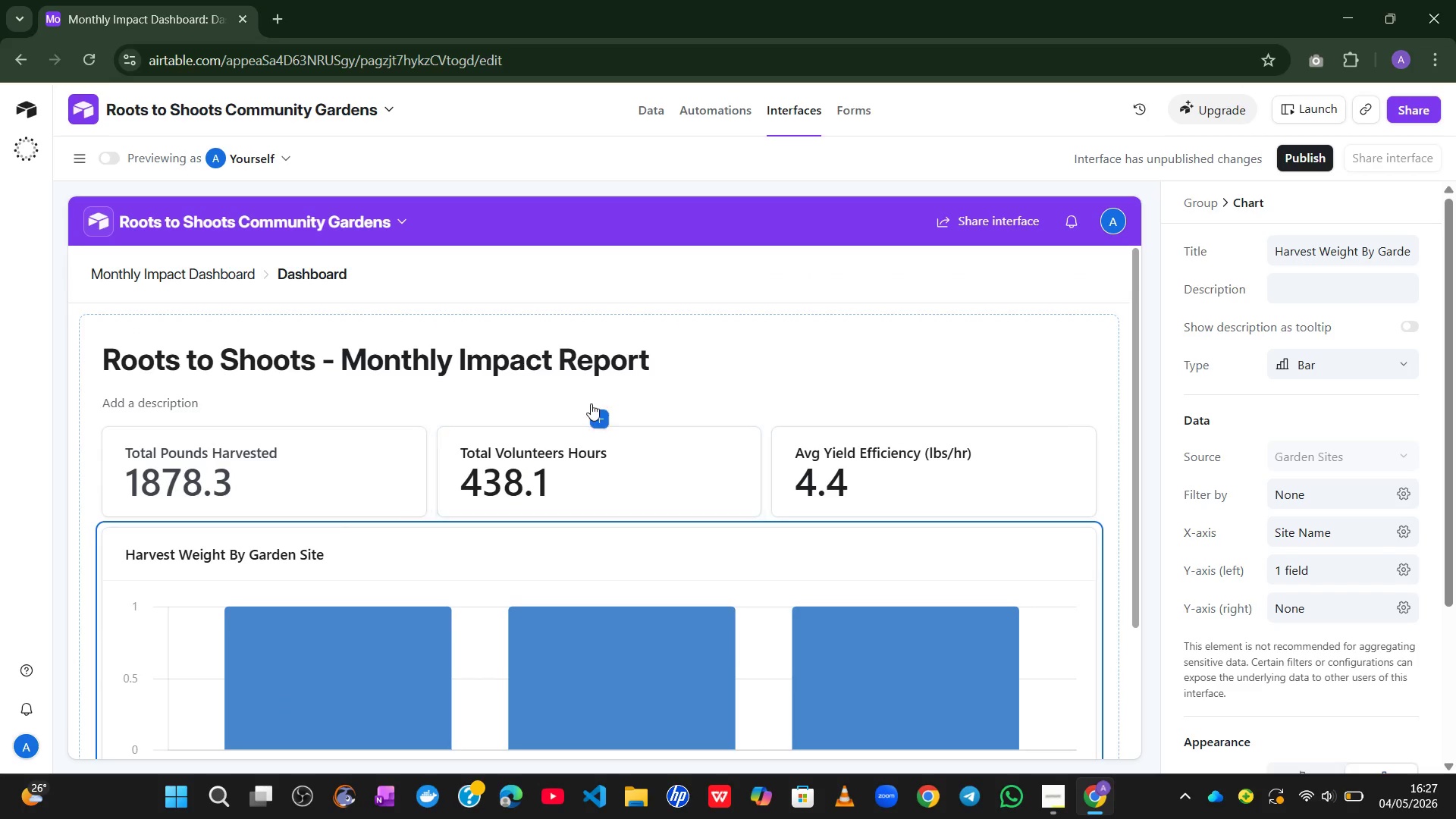 
wait(21.89)
 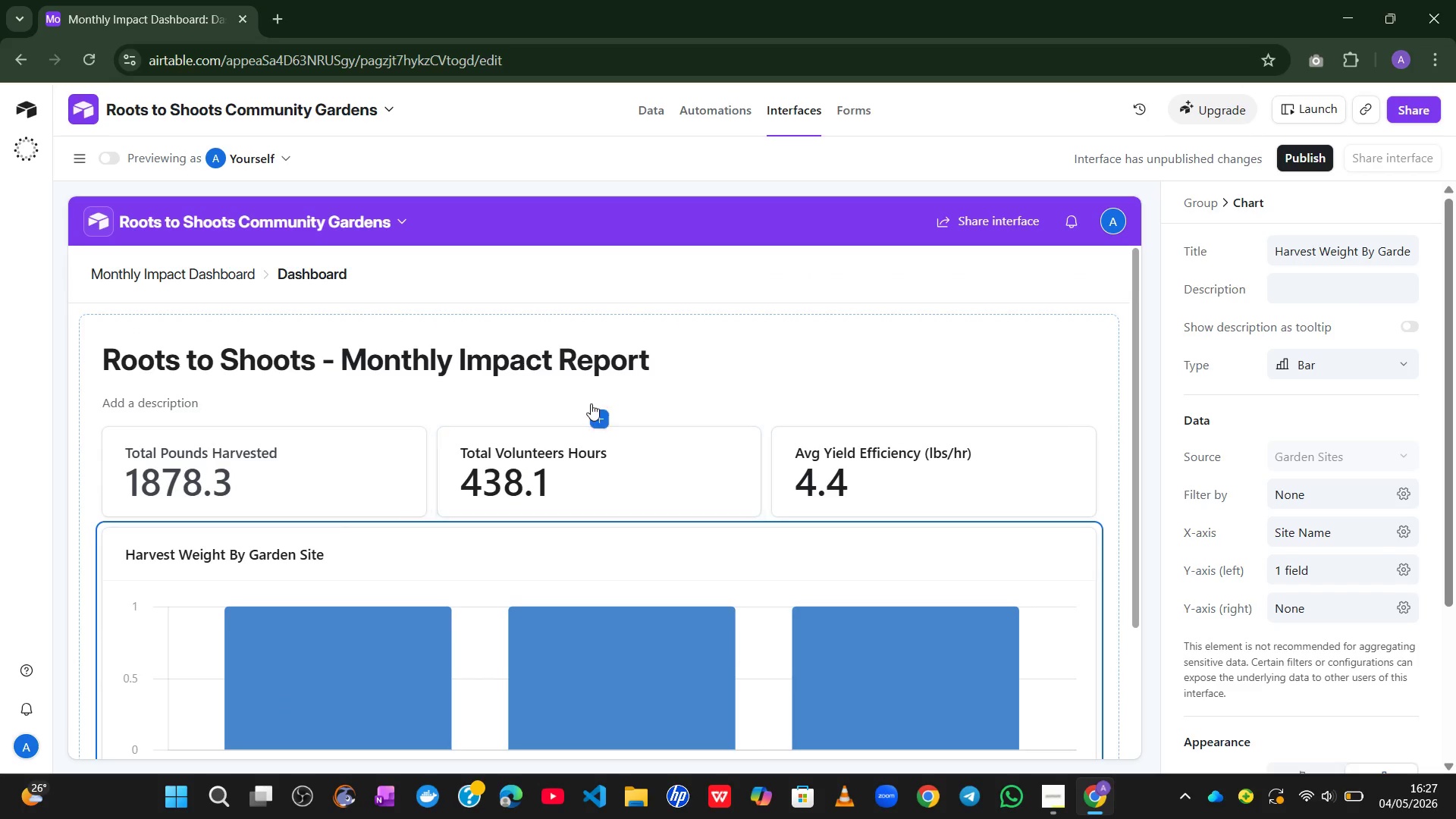 
left_click([644, 110])
 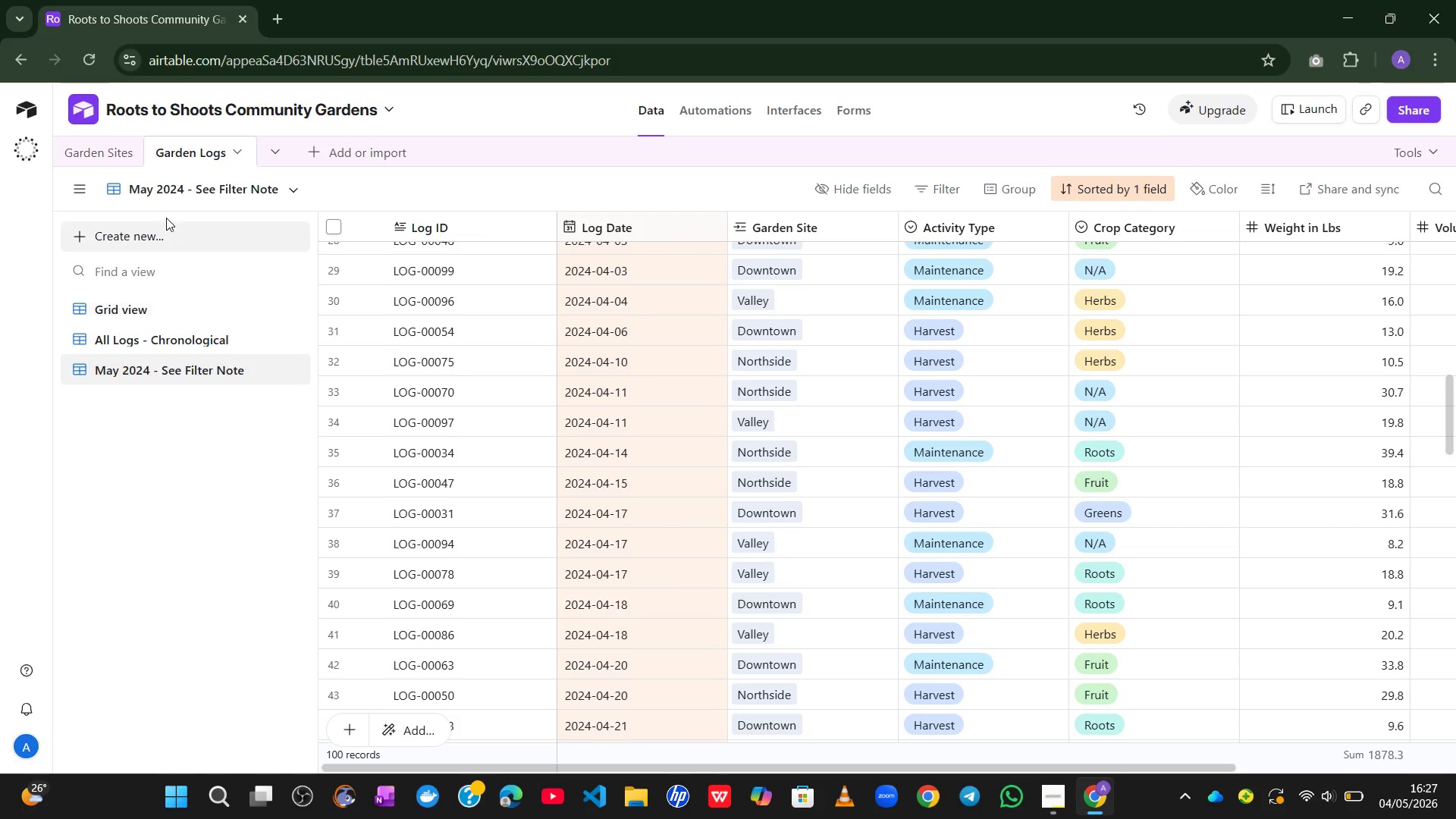 
left_click([103, 155])
 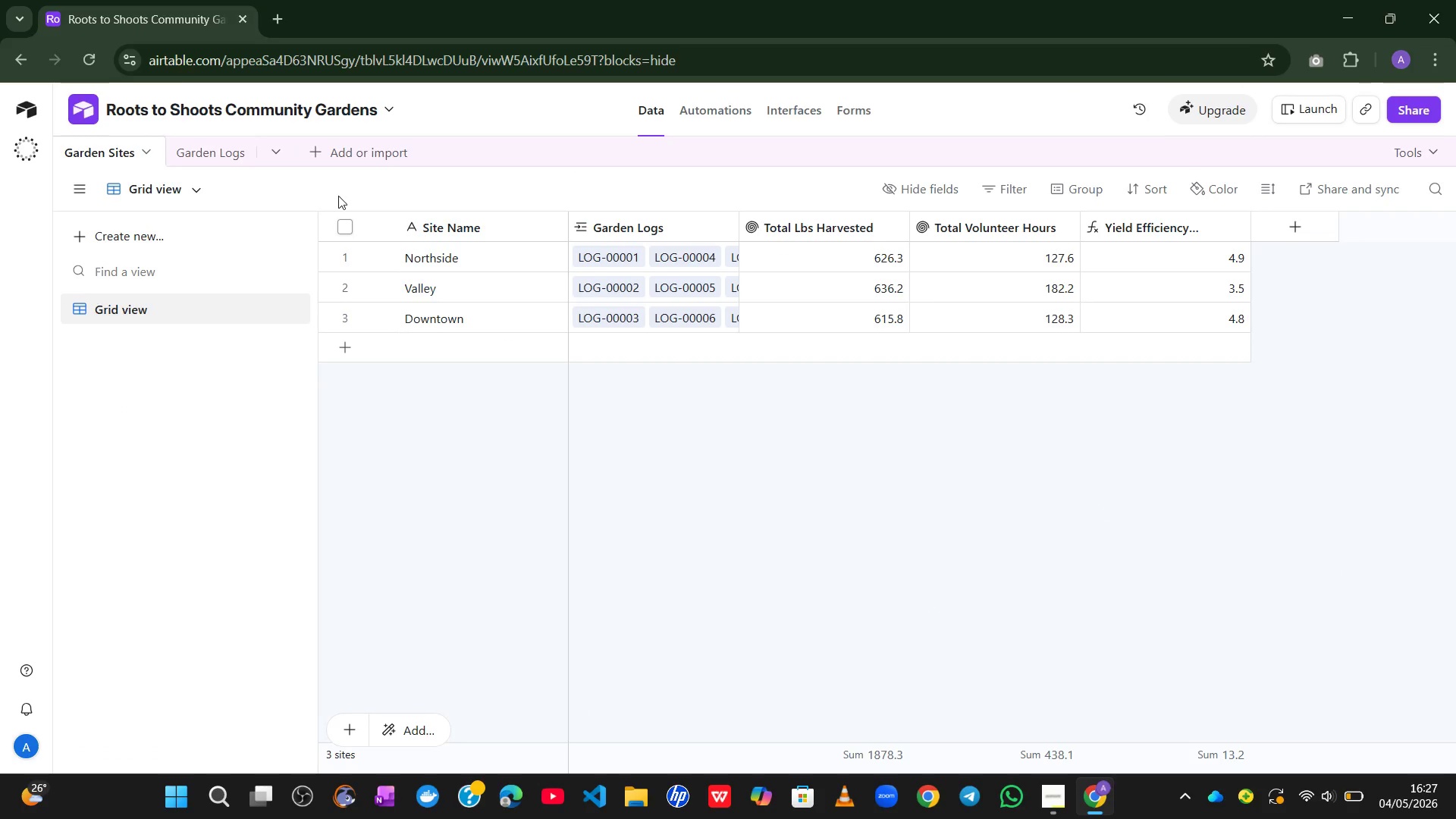 
left_click([221, 153])
 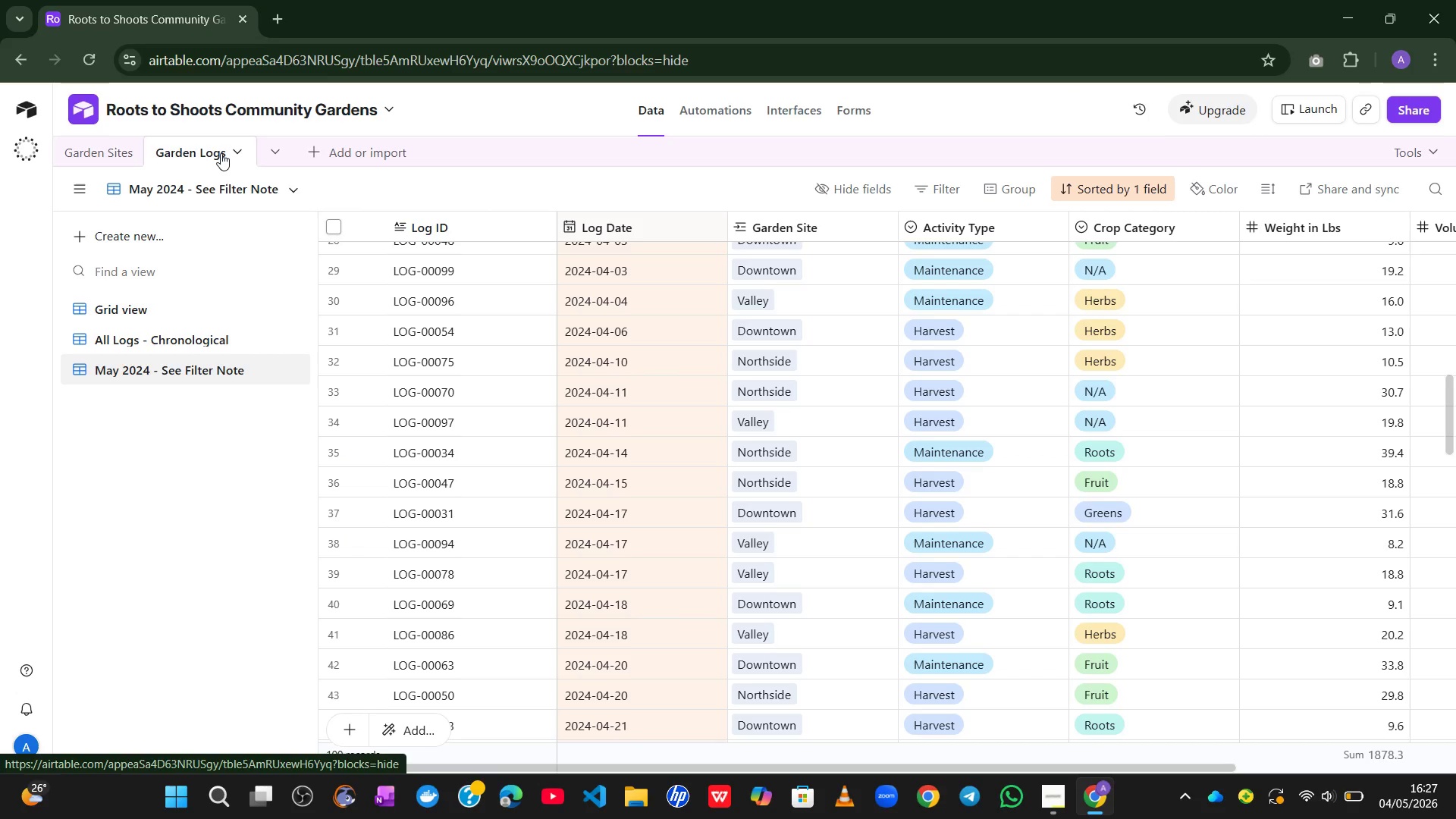 
wait(13.83)
 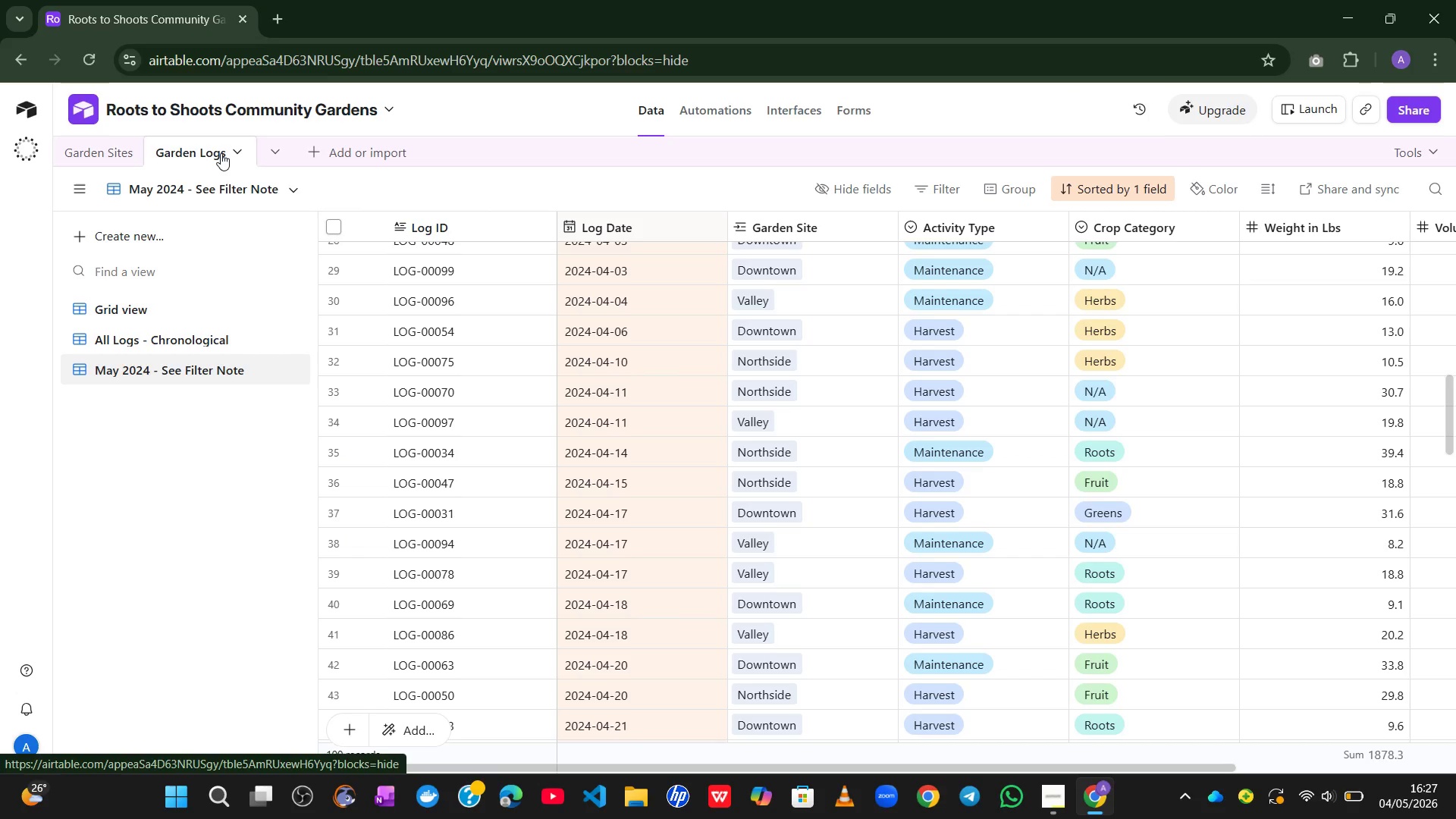 
left_click([1059, 796])